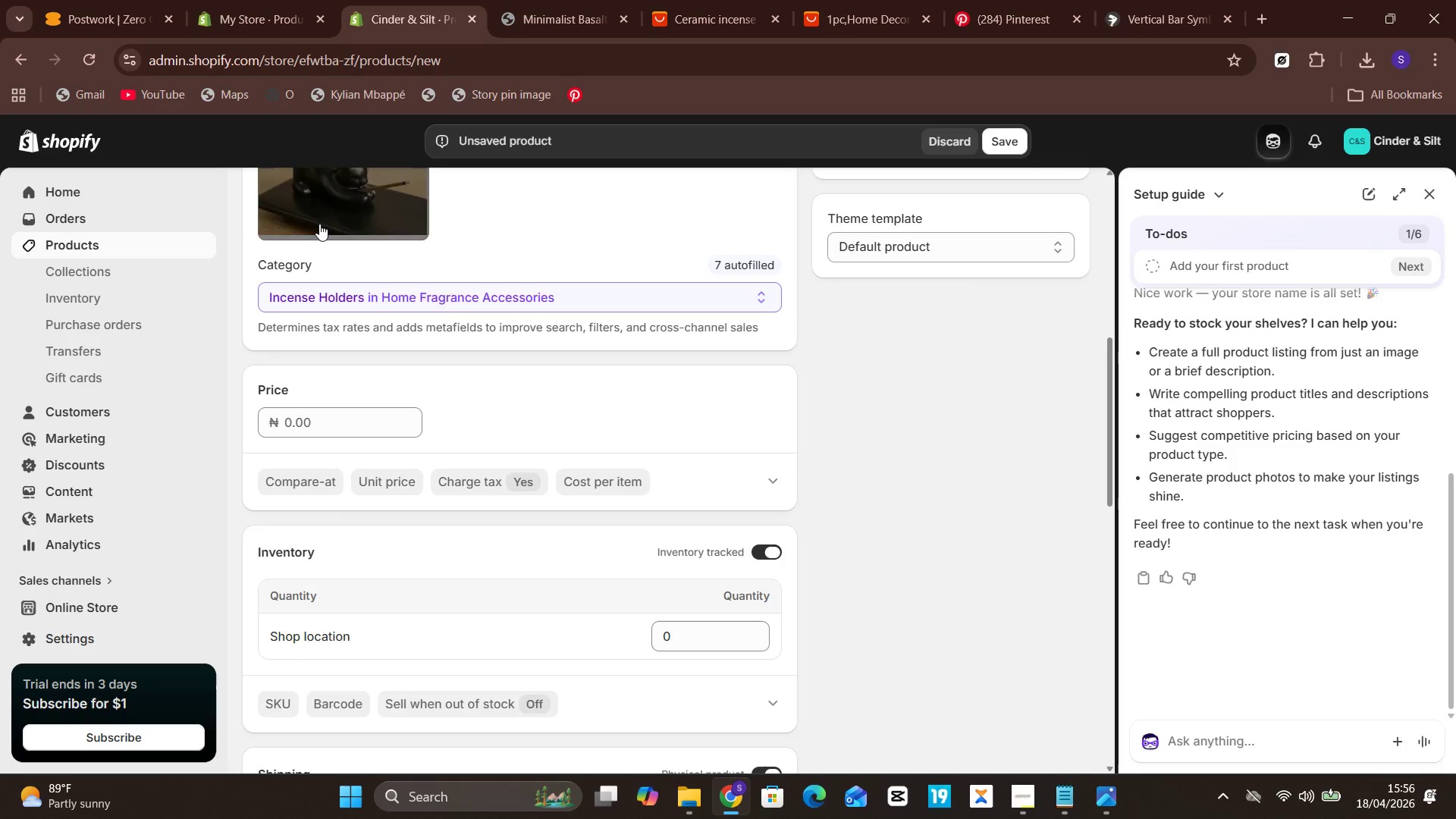 
double_click([215, 0])
 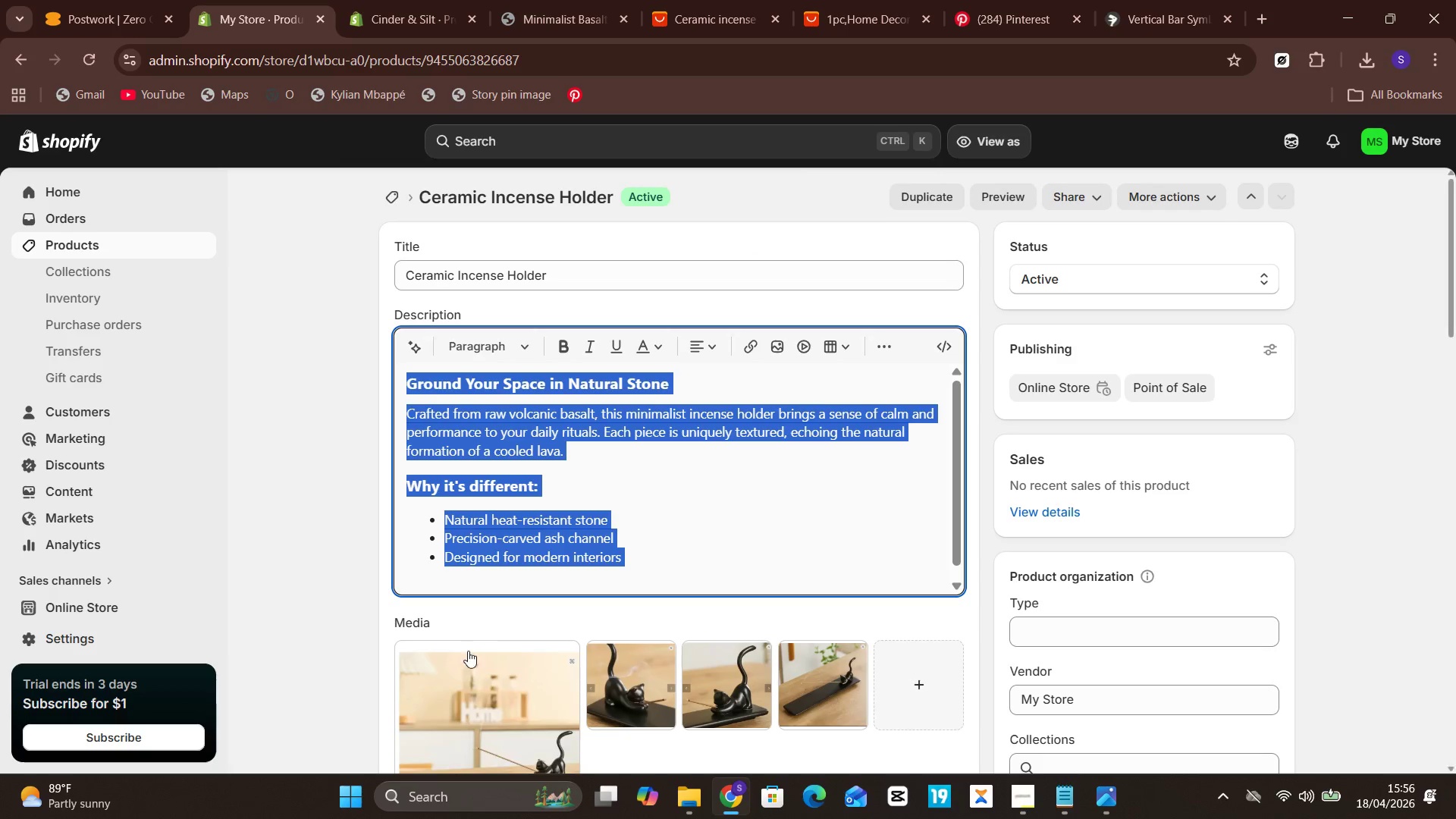 
scroll: coordinate [614, 695], scroll_direction: down, amount: 4.0
 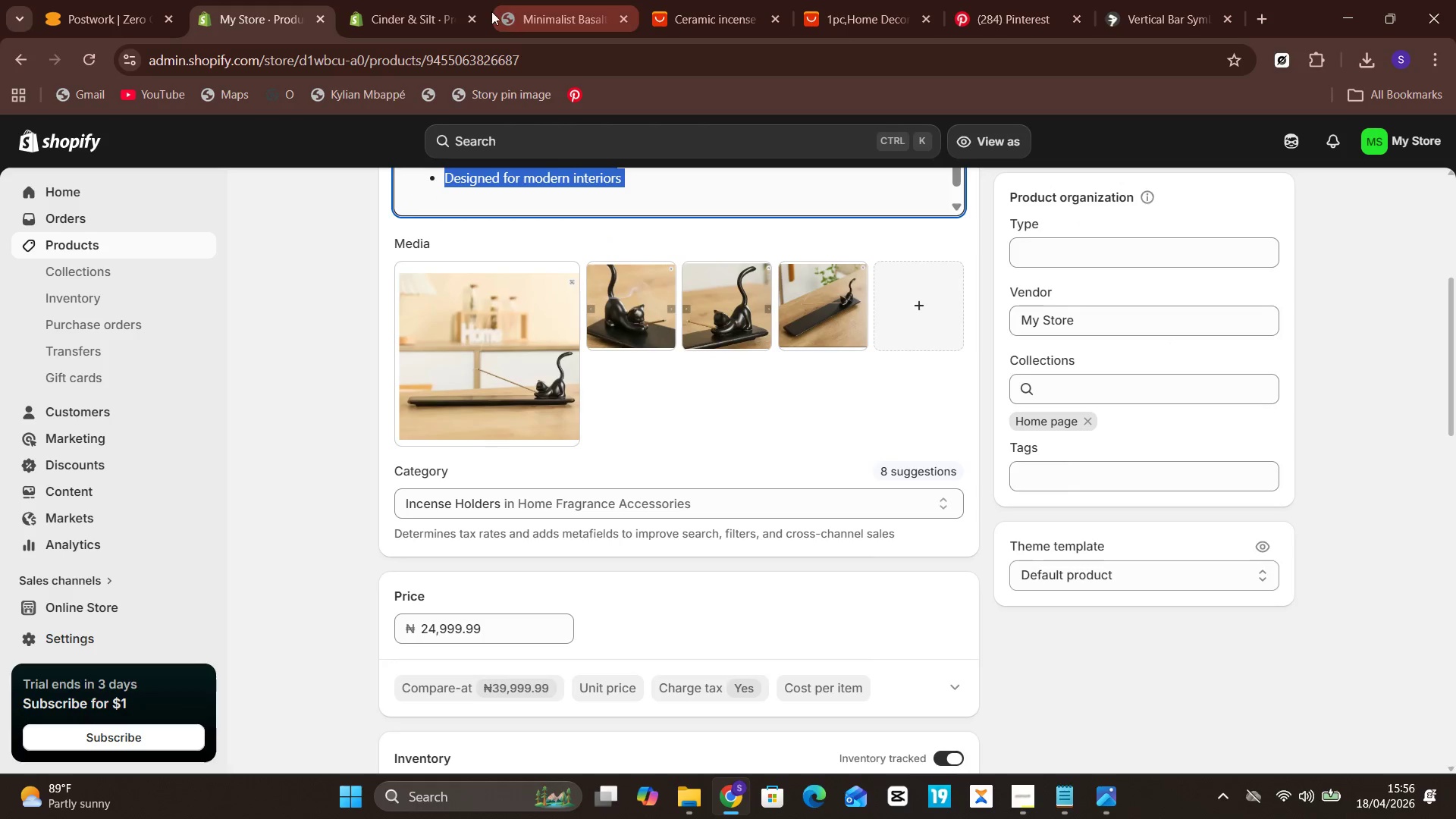 
double_click([400, 0])
 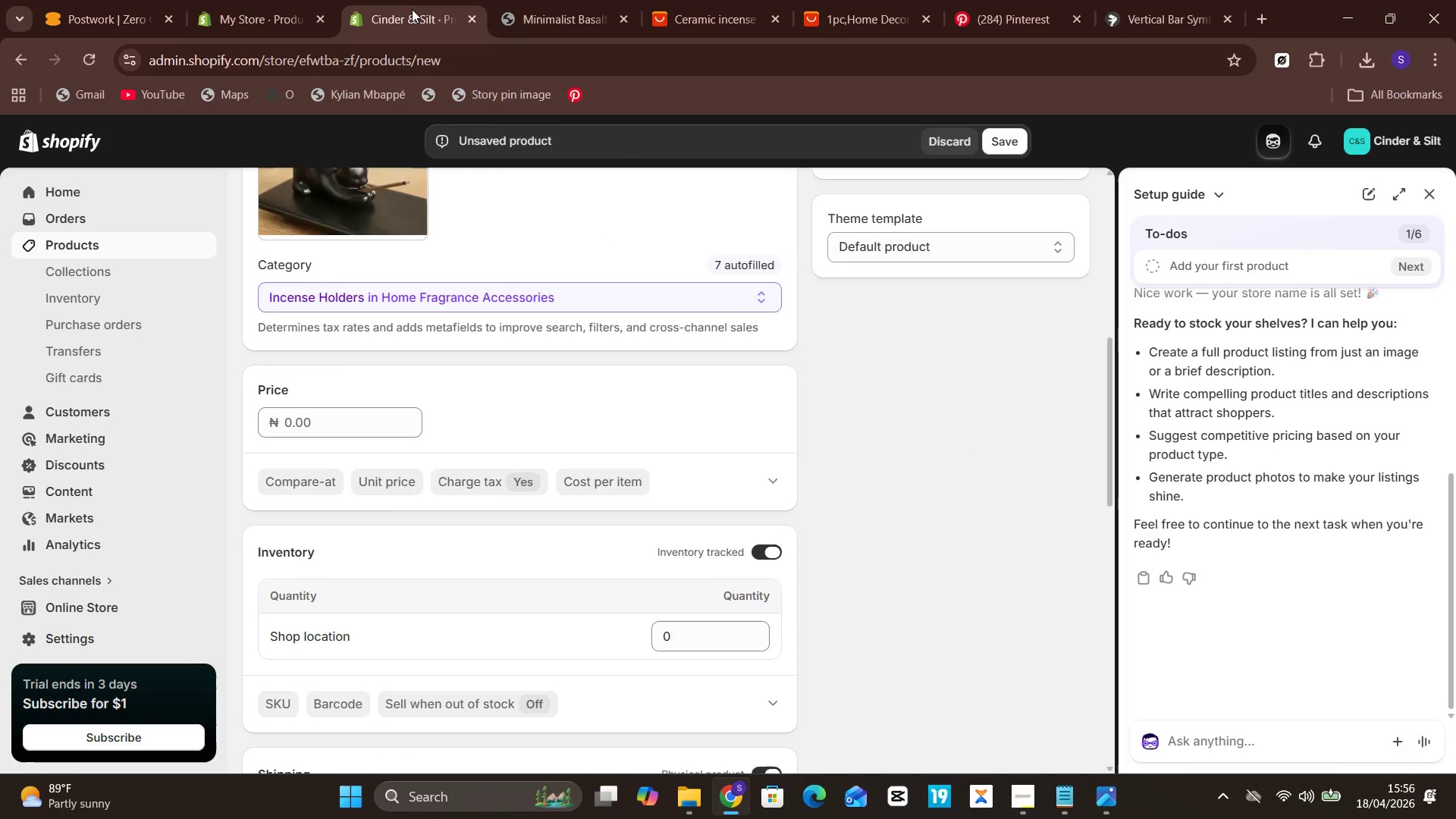 
left_click([412, 9])
 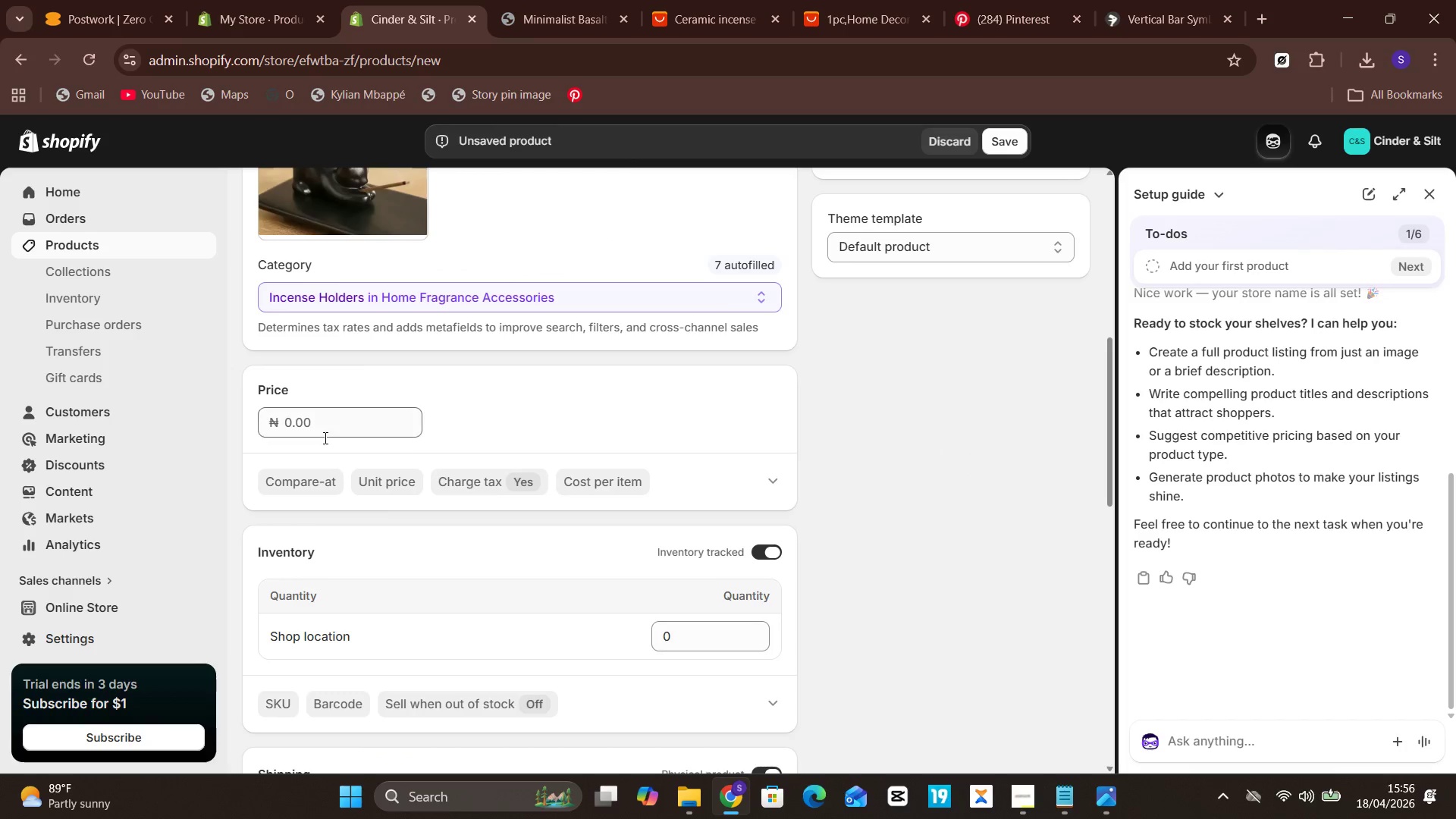 
left_click([312, 487])
 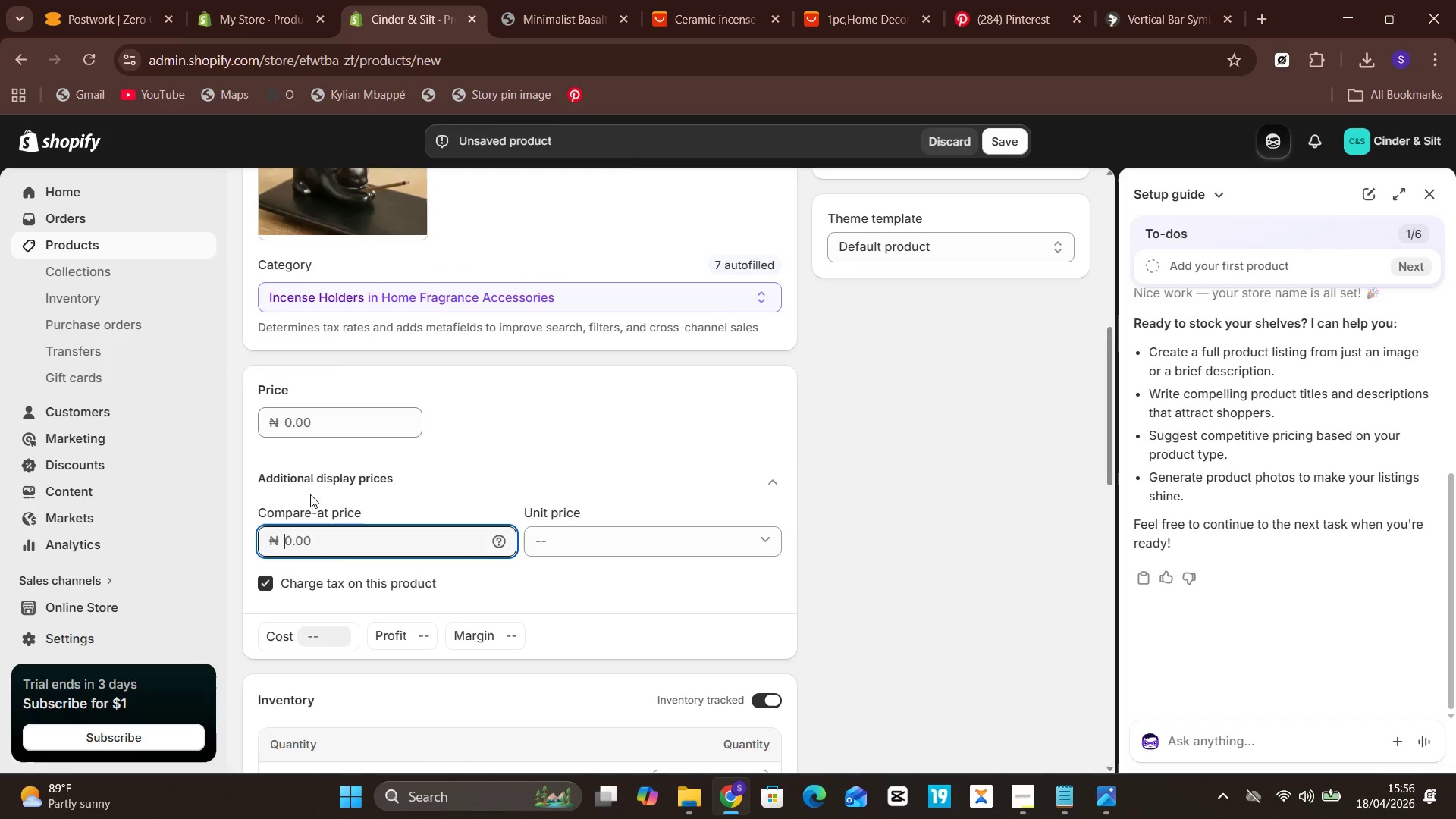 
left_click([305, 425])
 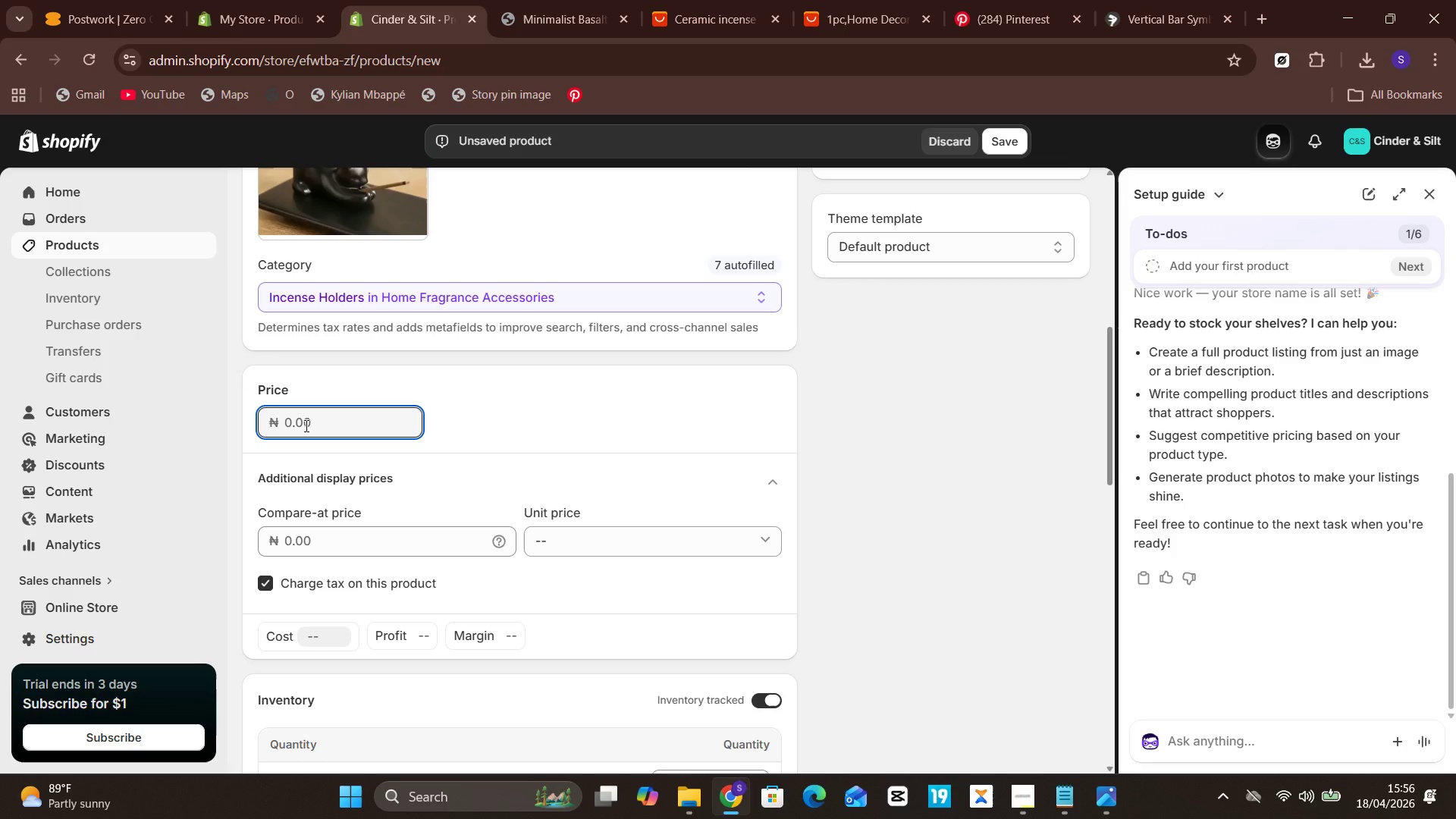 
type(24,999.0)
 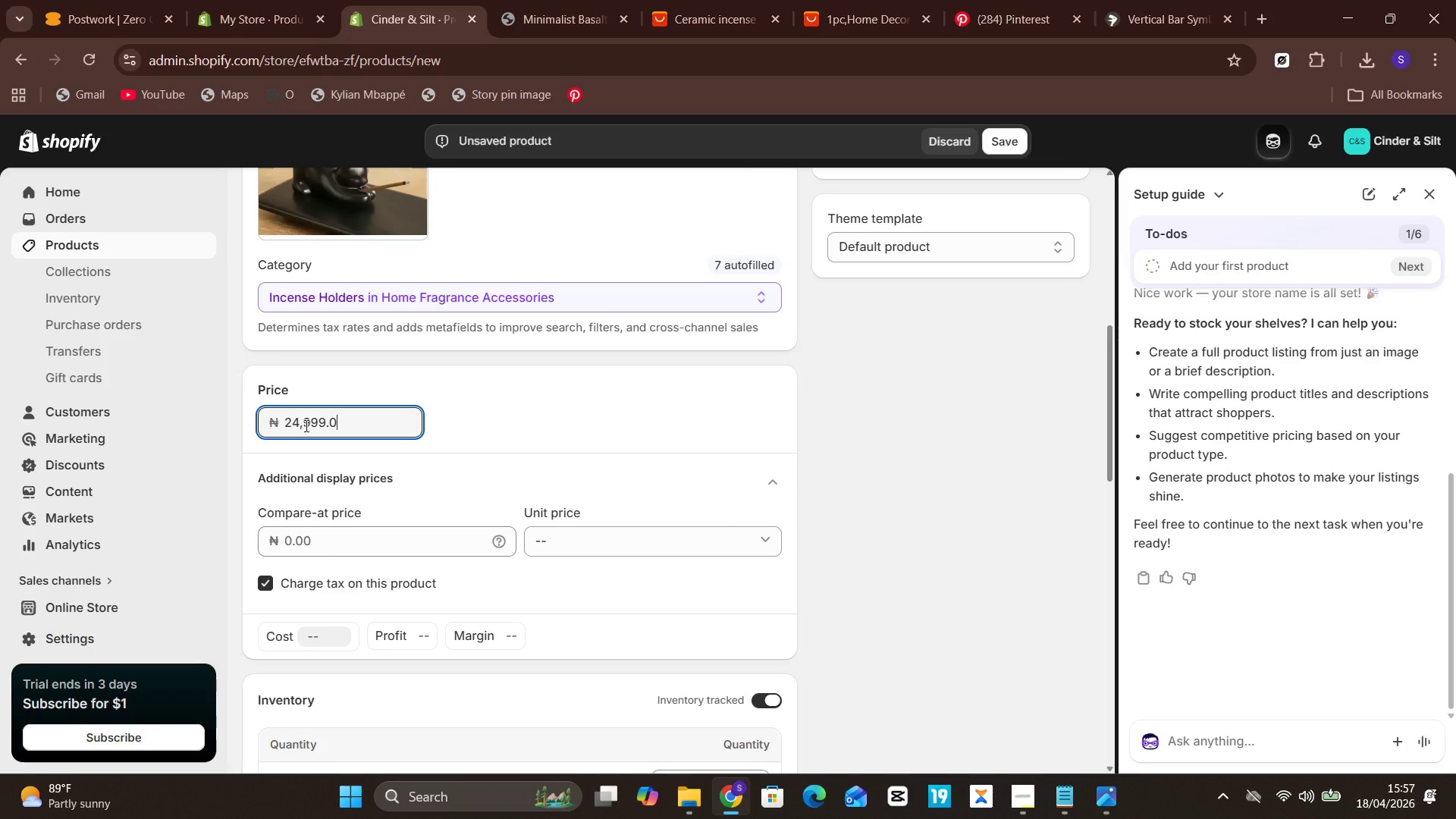 
key(Unknown)
 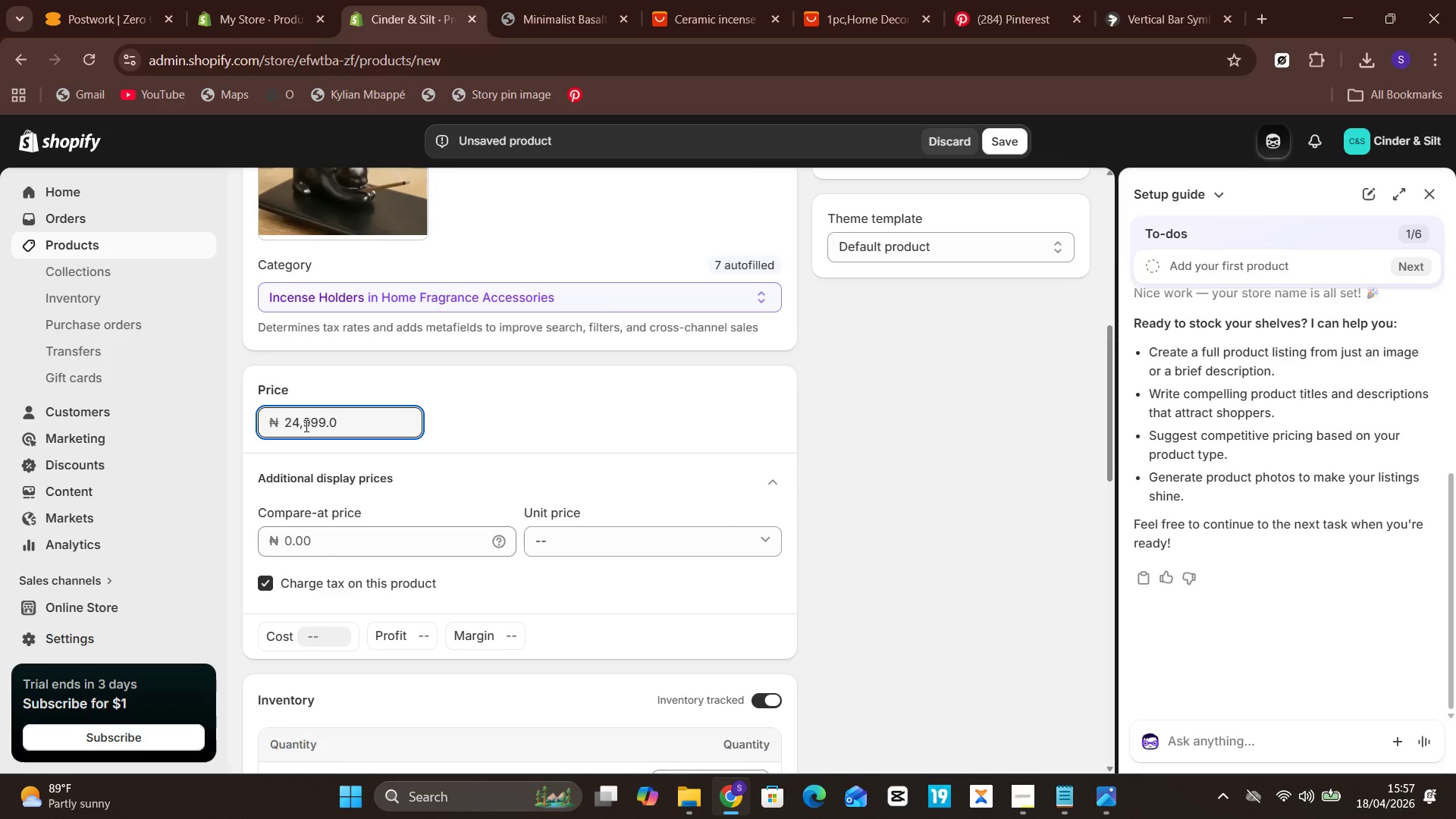 
type([Delete])
key(Backspace)
type(99)
 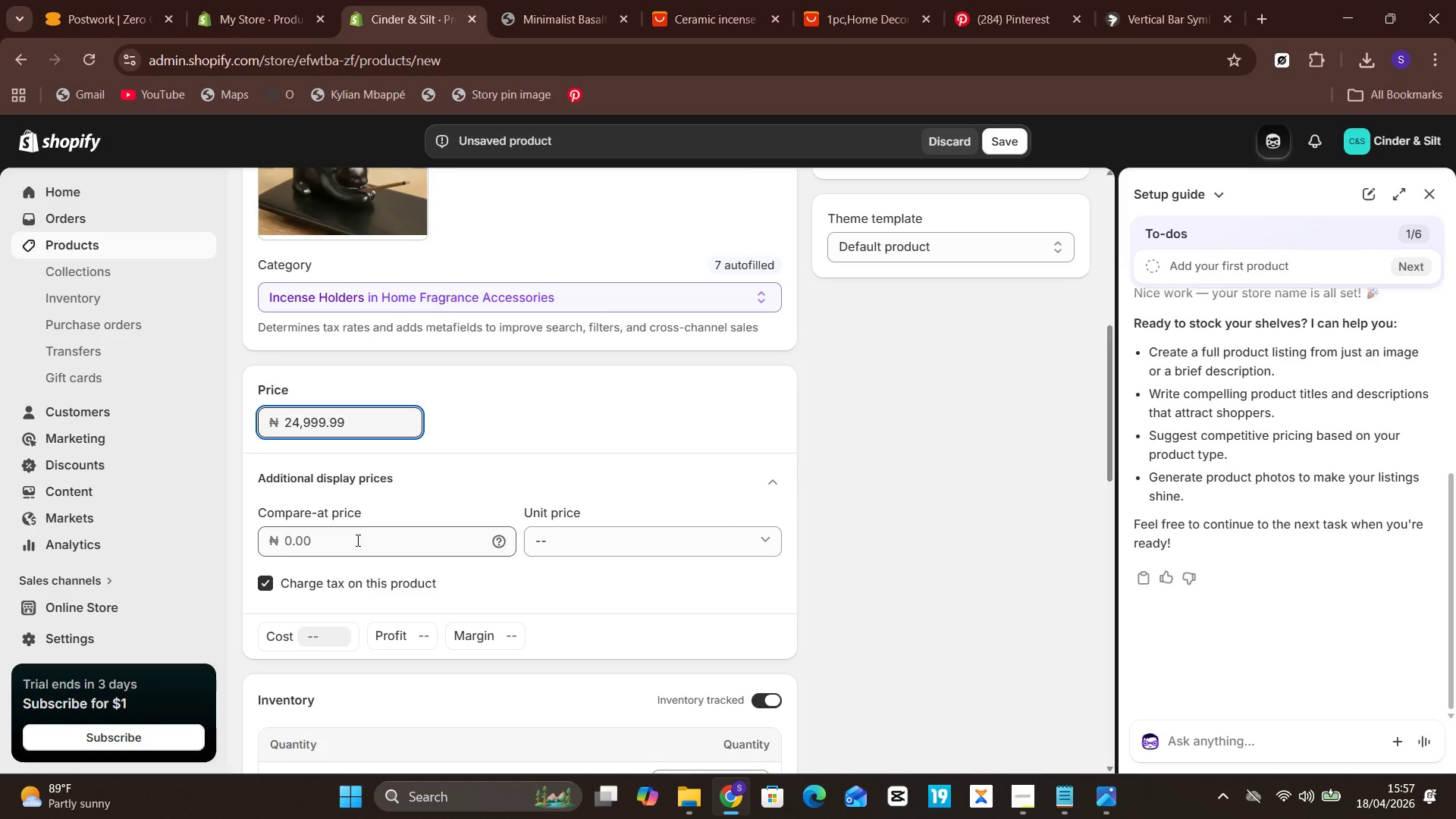 
left_click([357, 540])
 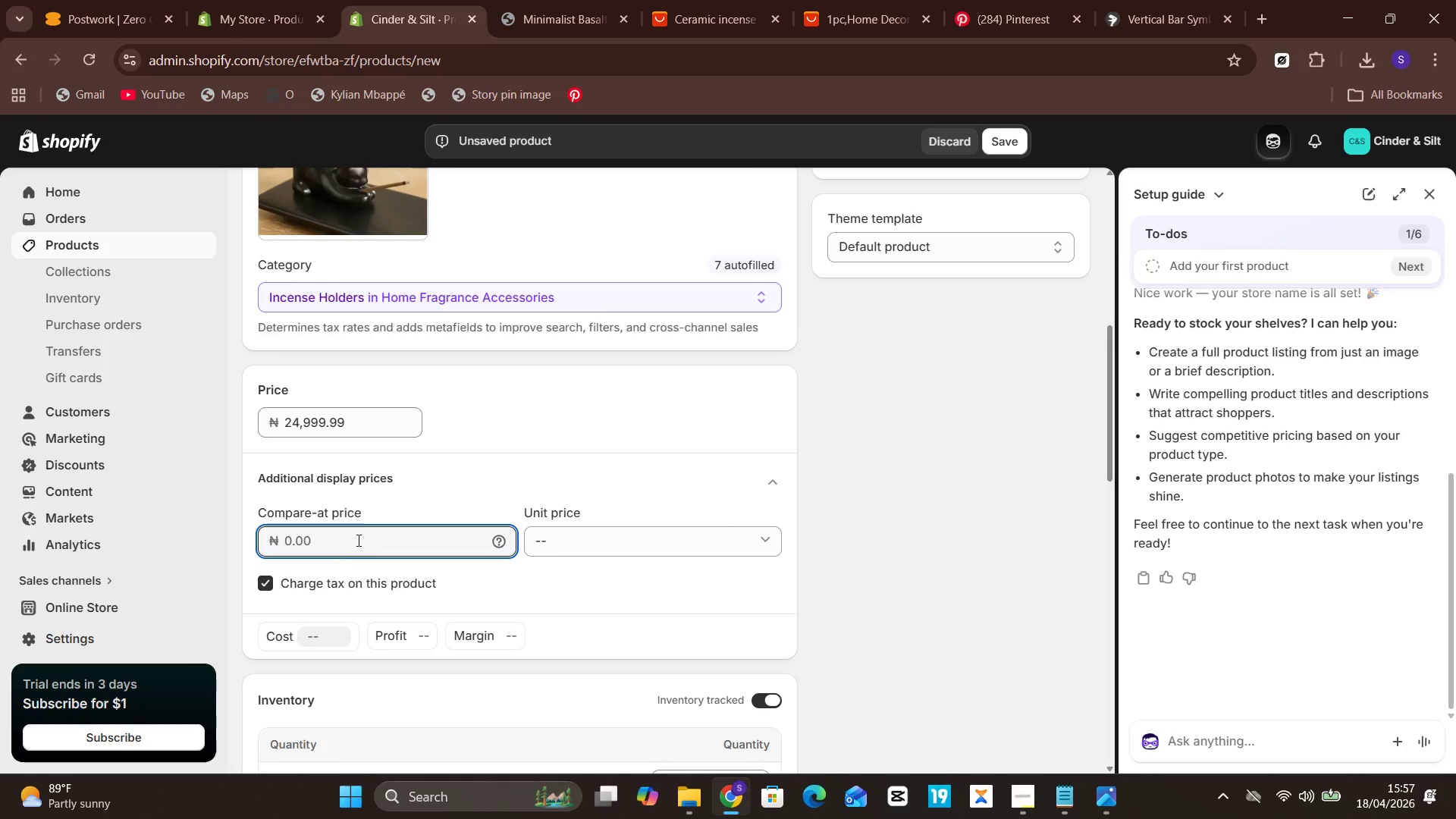 
type(39999.99)
 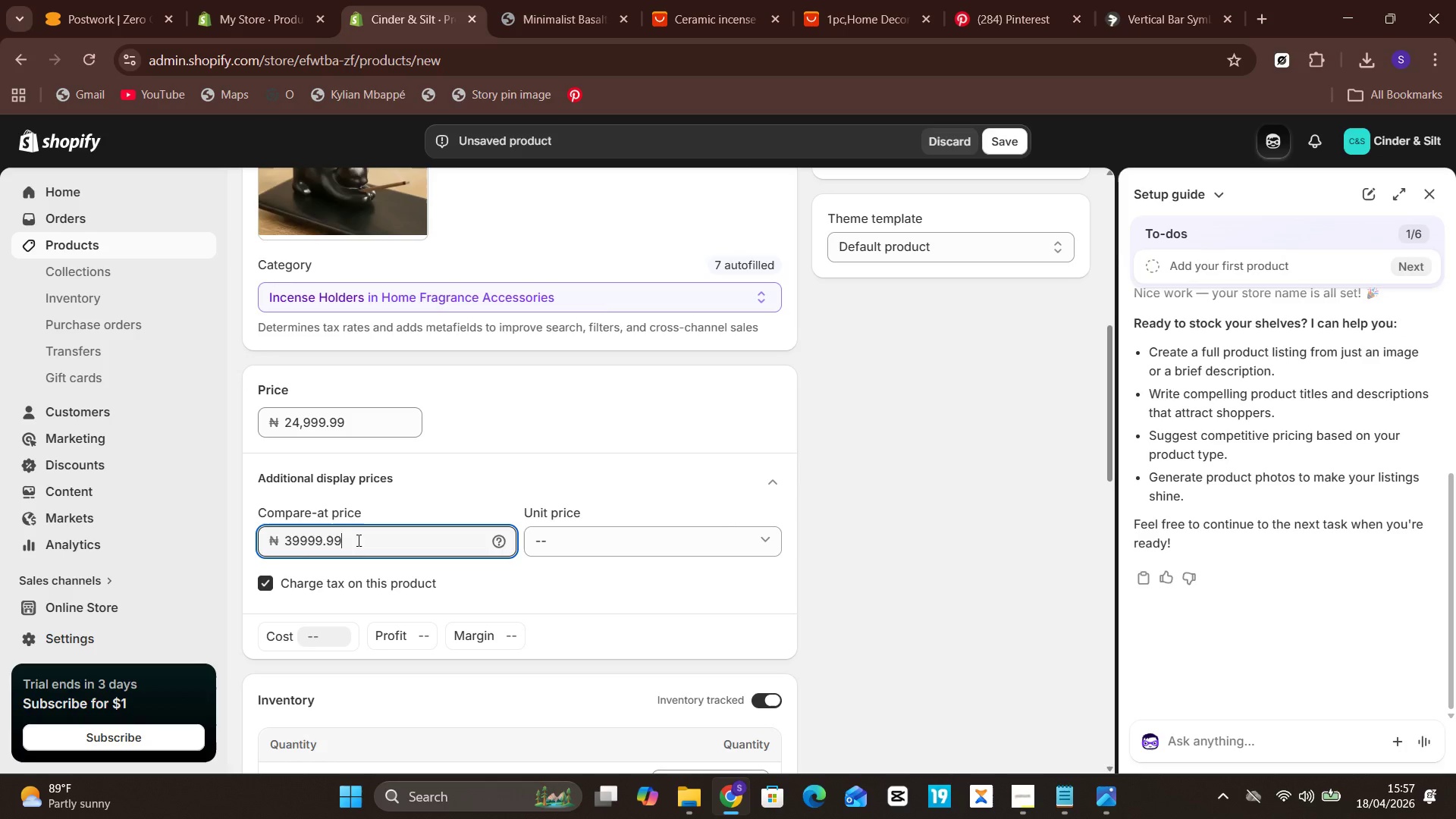 
key(Unknown)
 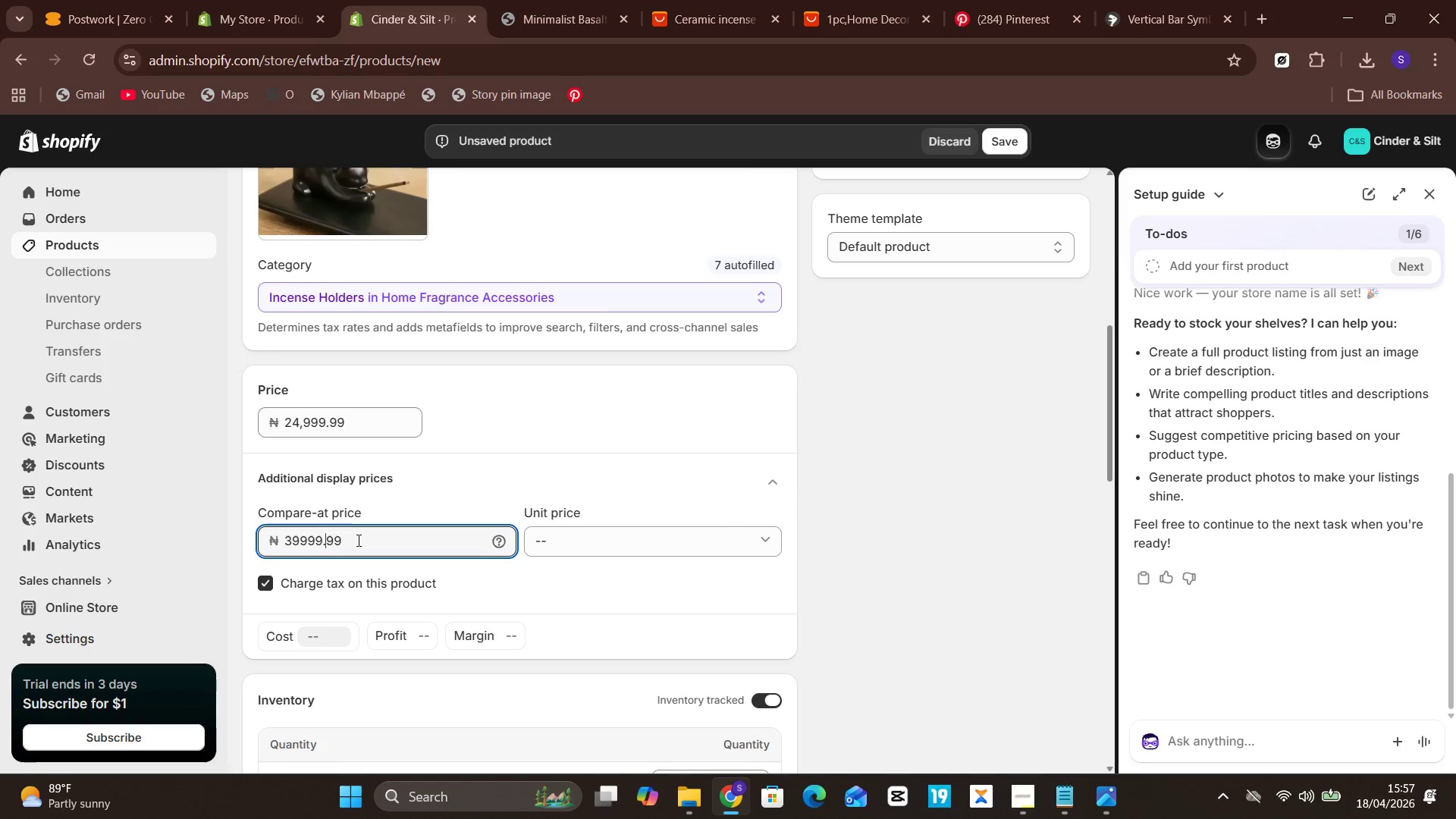 
key(ArrowLeft)
 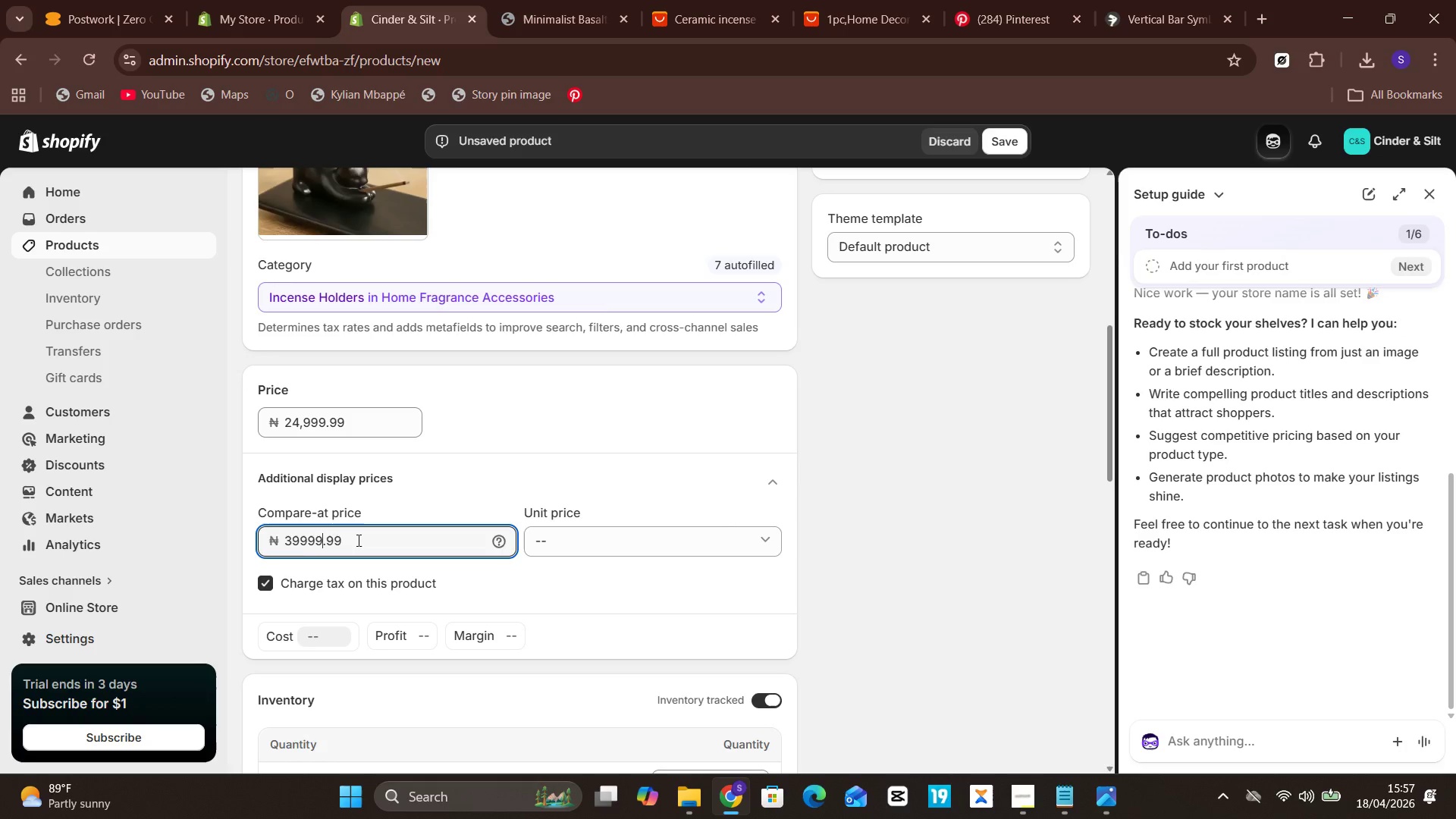 
key(ArrowLeft)
 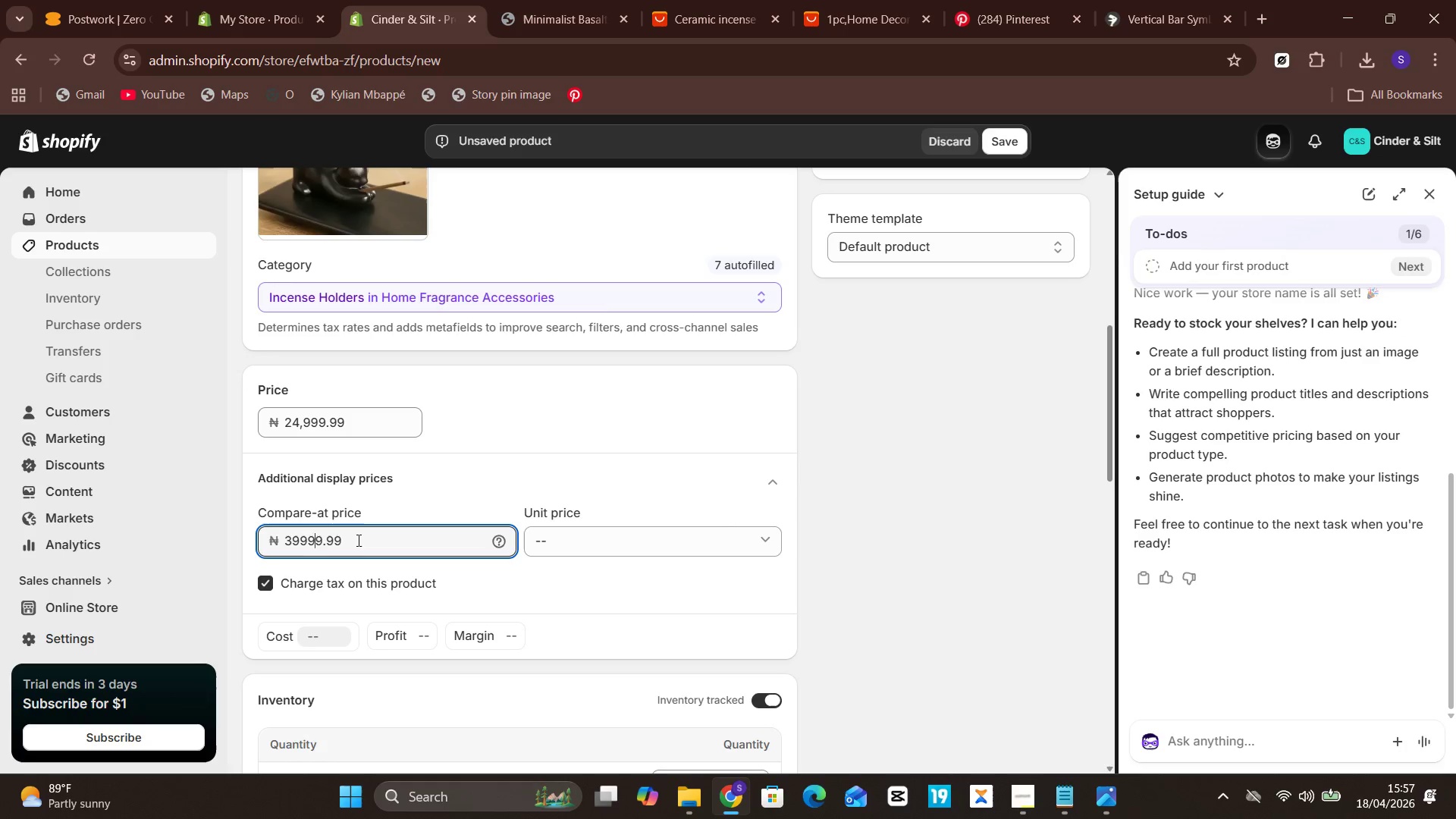 
key(Unknown)
 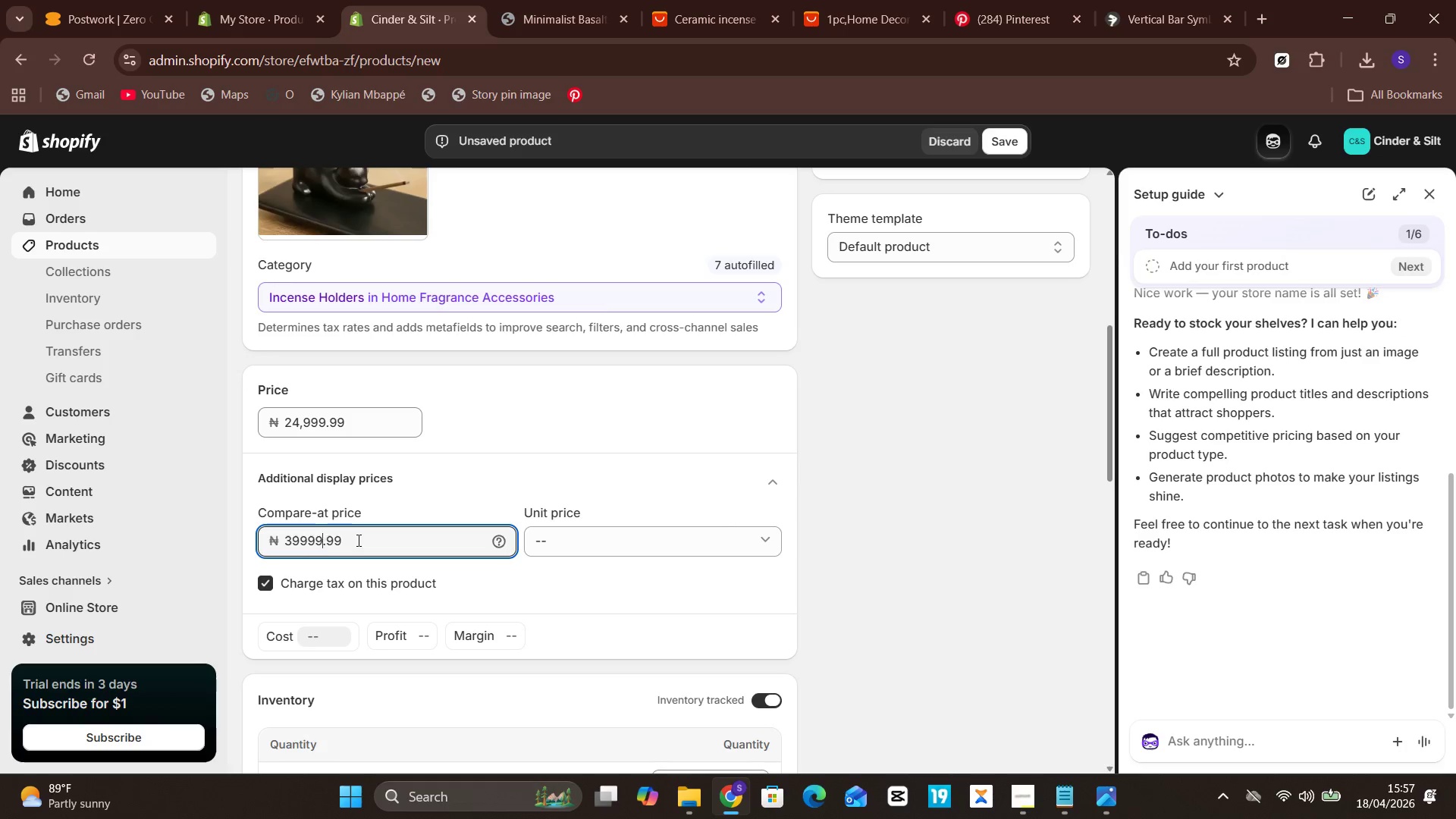 
key(Unknown)
 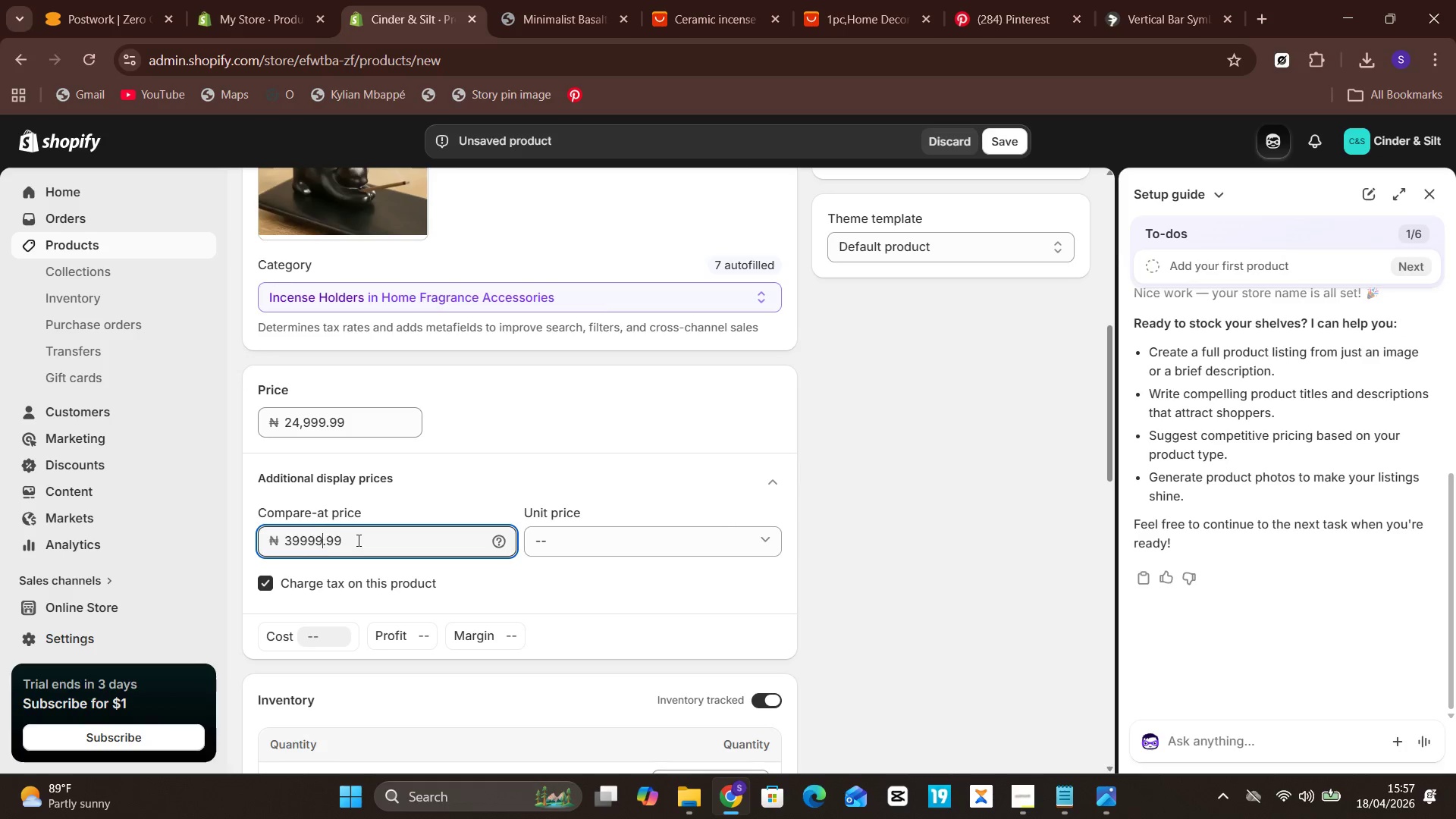 
key(ArrowLeft)
 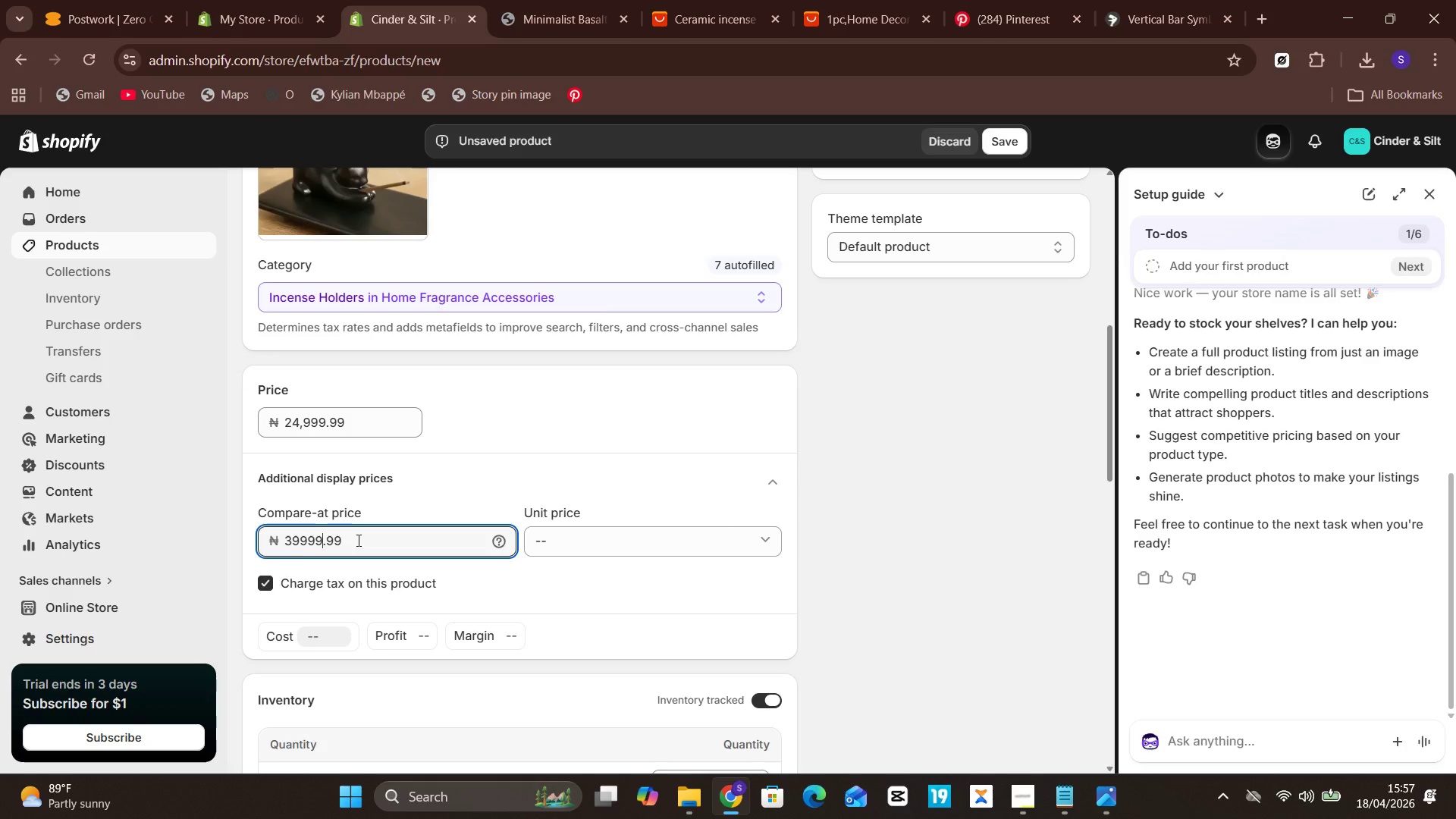 
key(Unknown)
 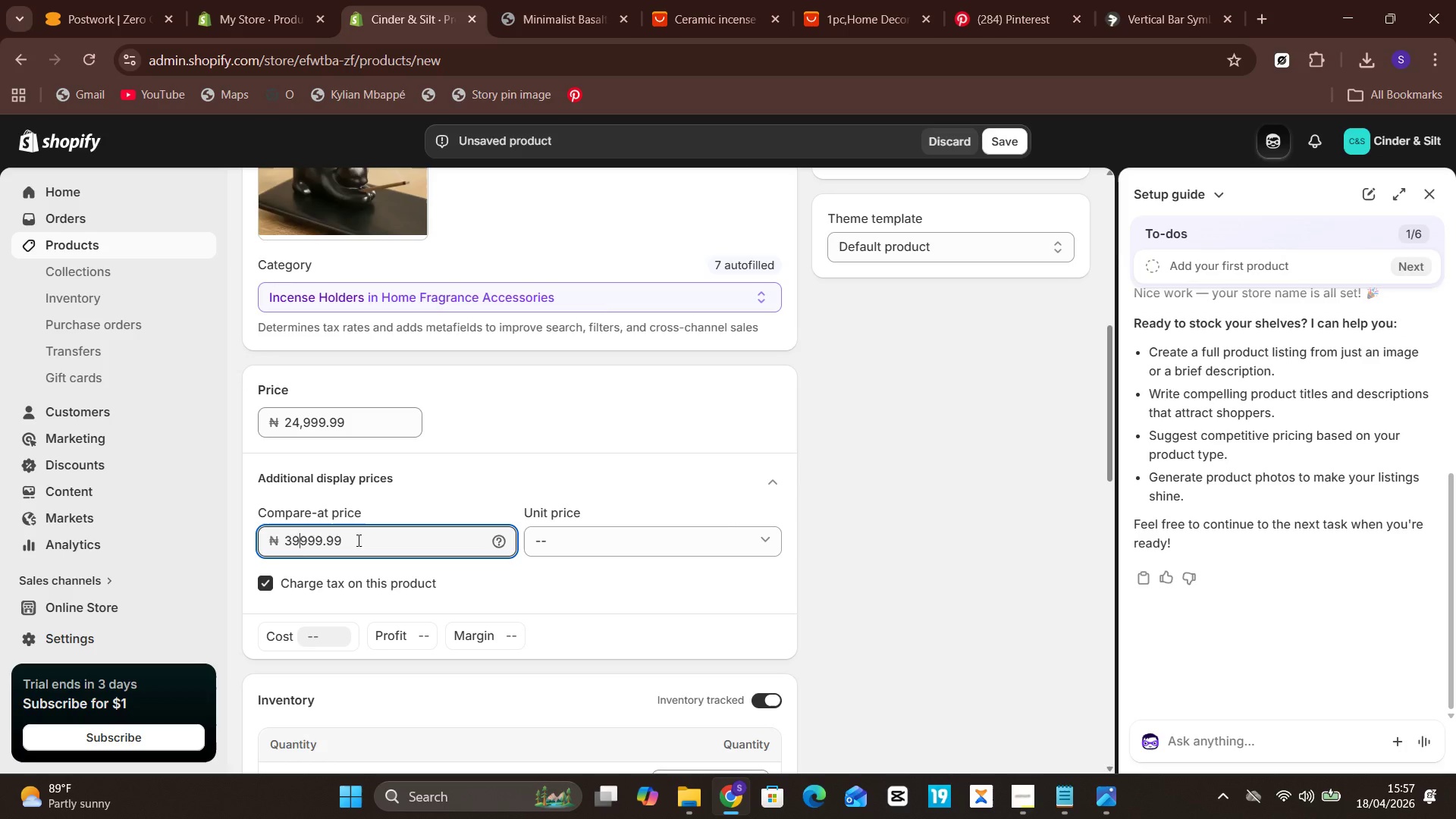 
key(ArrowLeft)
 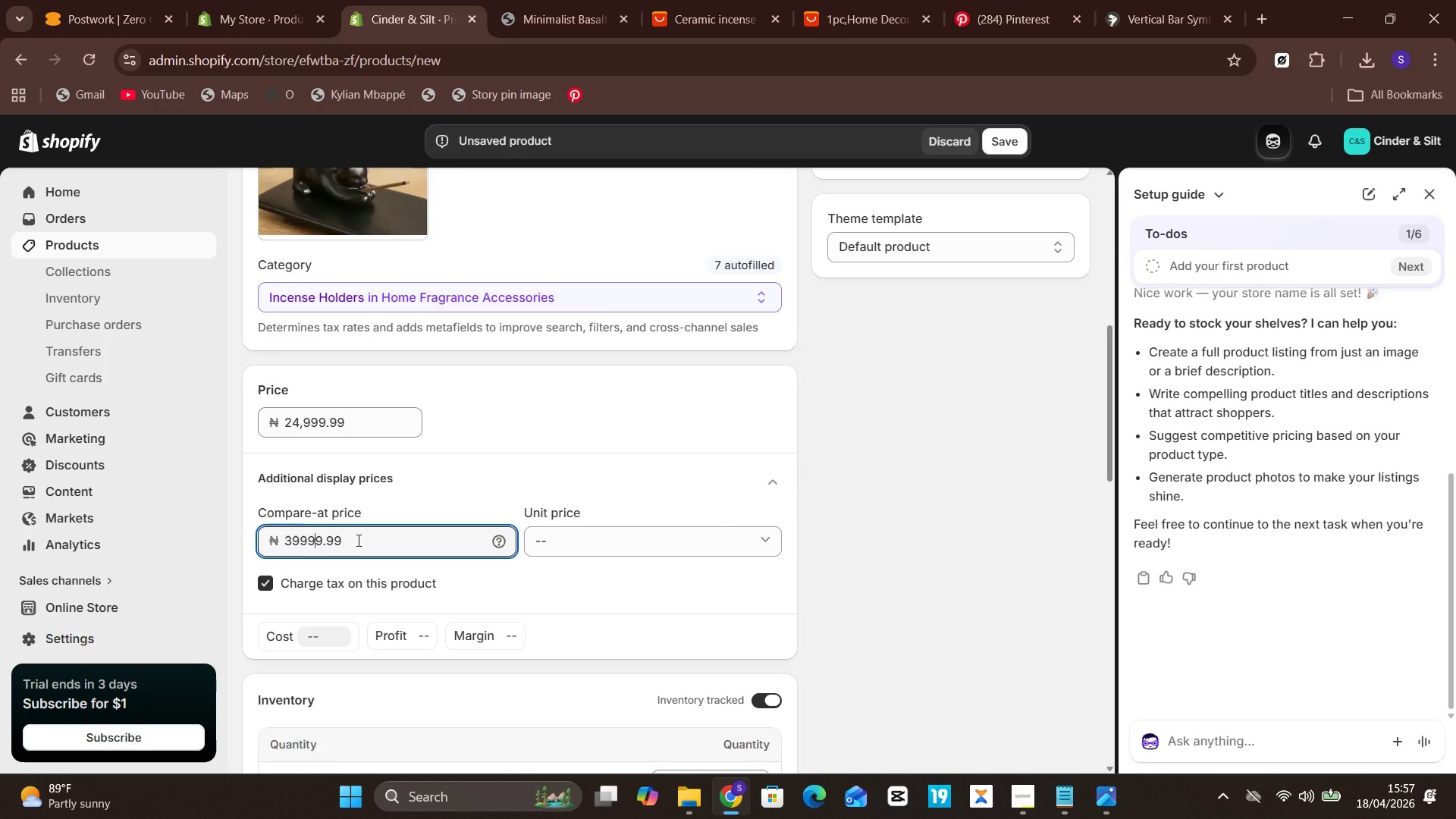 
key(Unknown)
 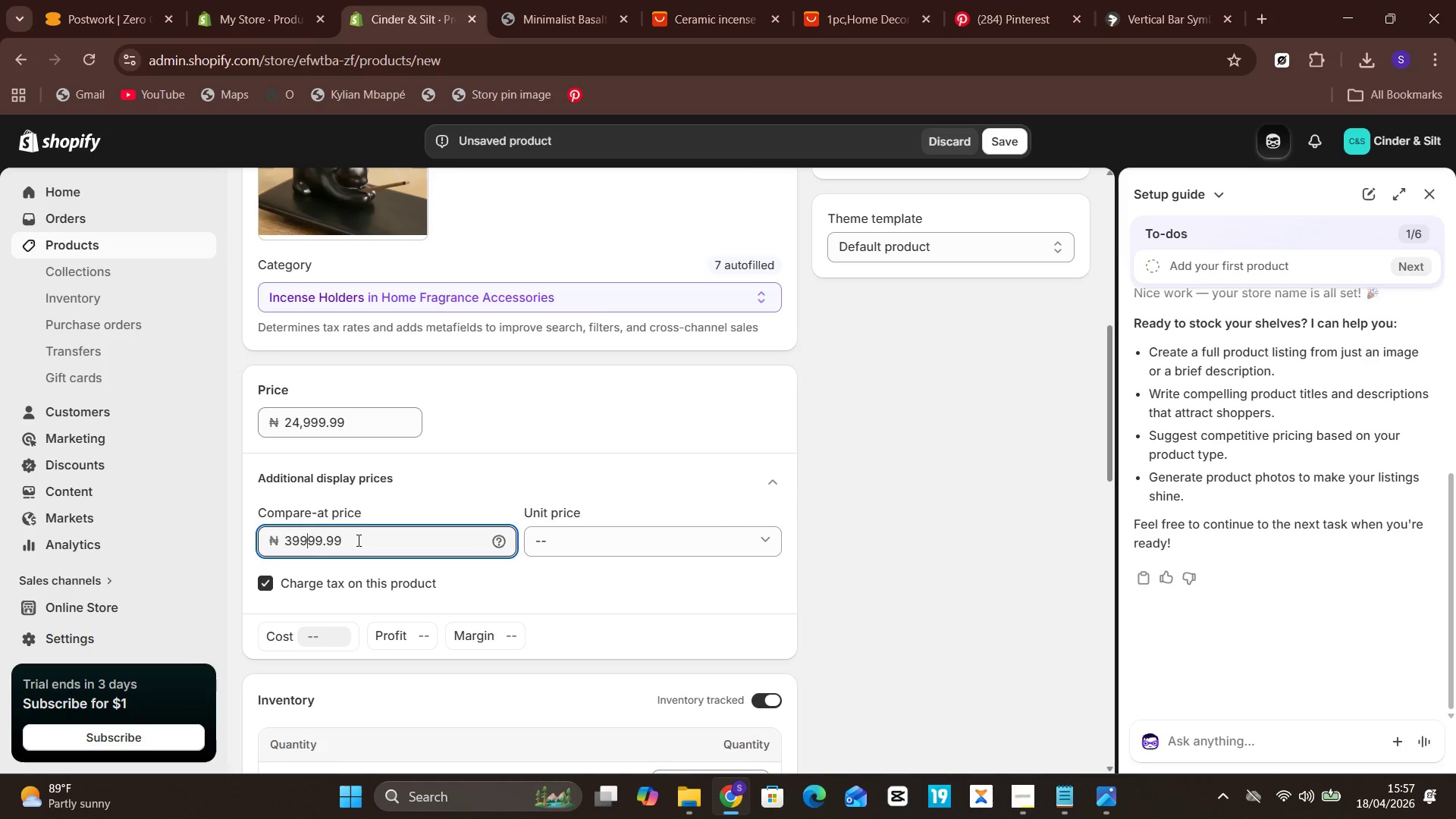 
key(ArrowLeft)
 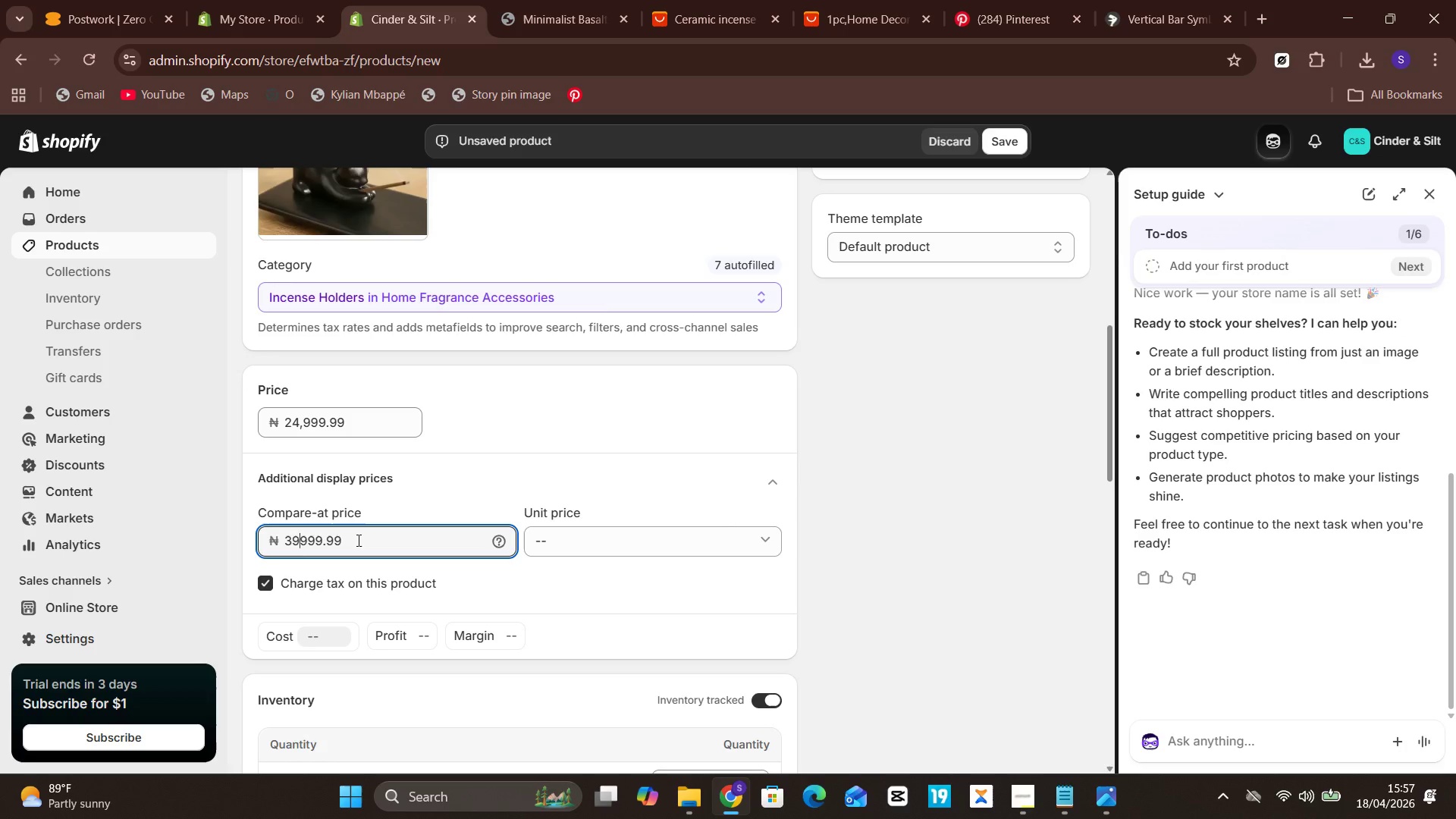 
key(Unknown)
 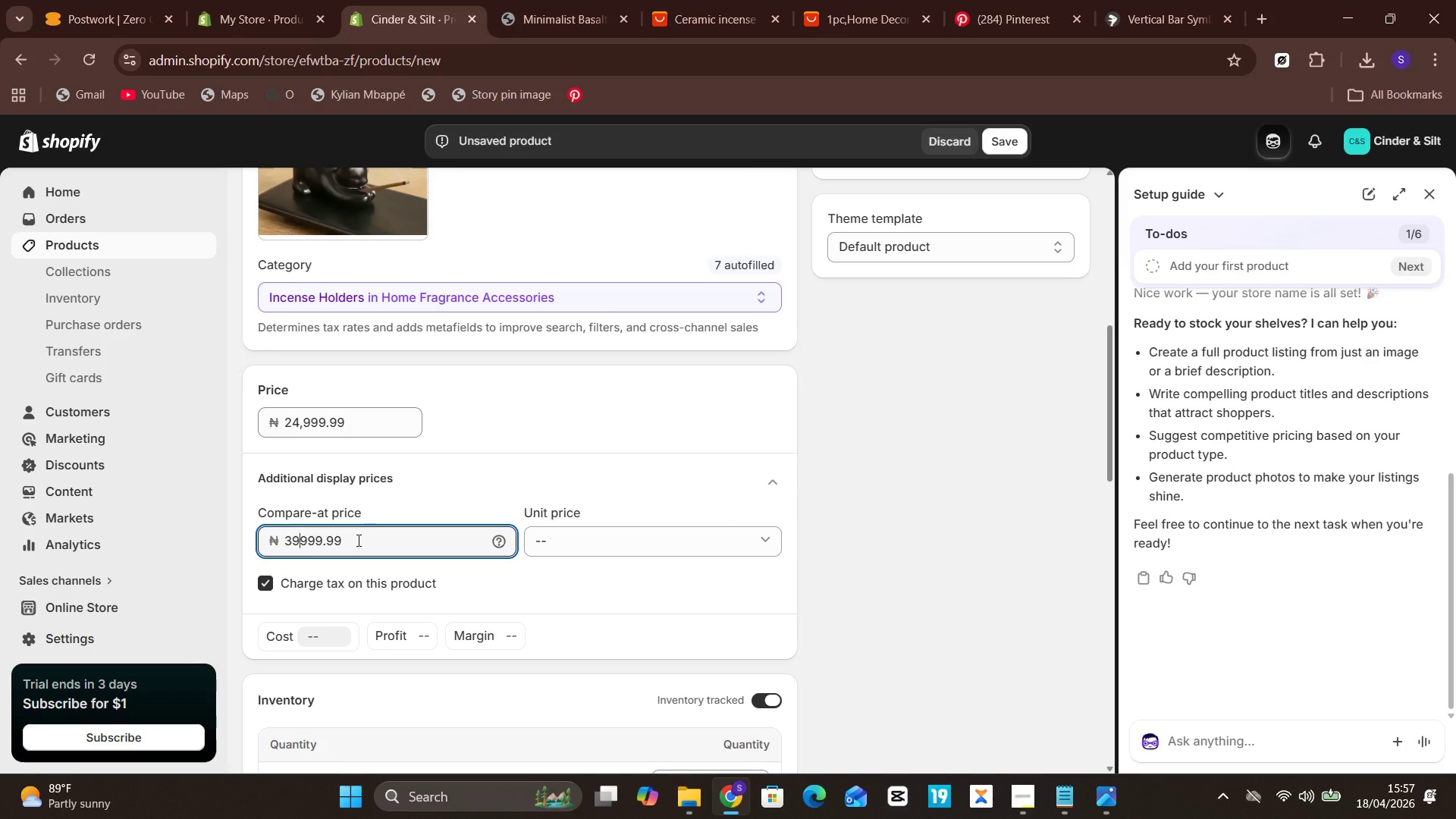 
key(ArrowLeft)
 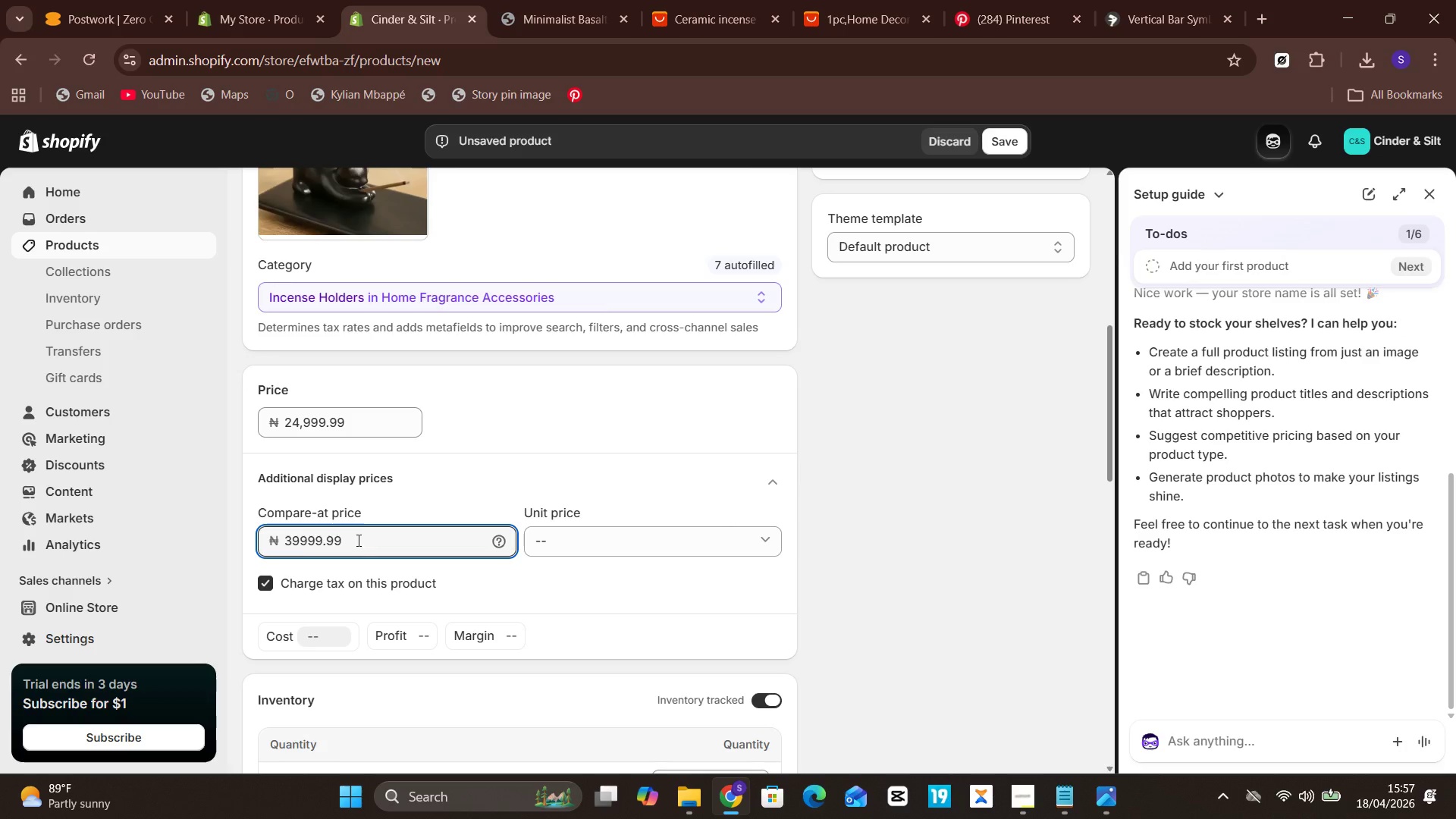 
key(Comma)
 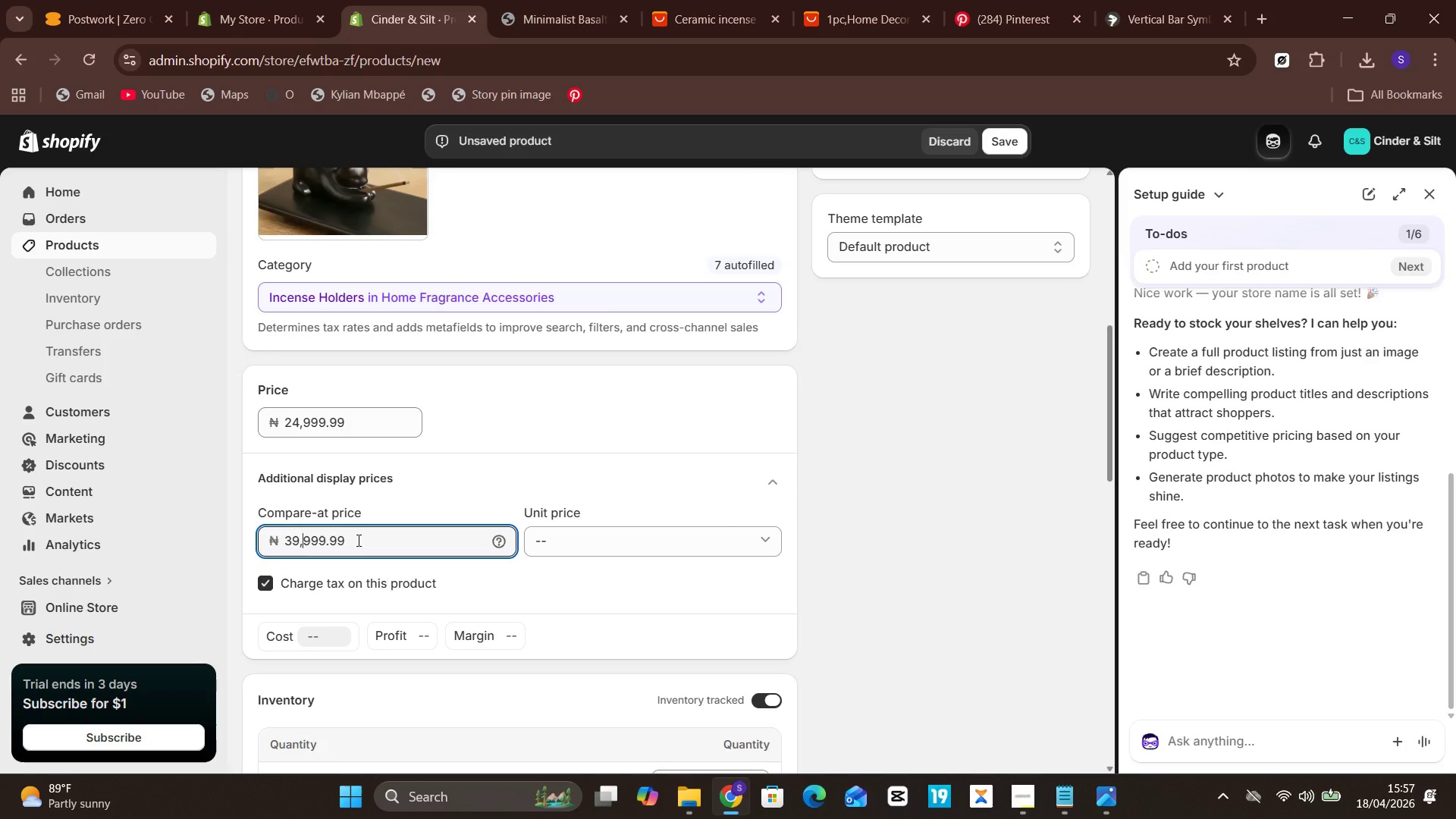 
scroll: coordinate [364, 541], scroll_direction: down, amount: 1.0
 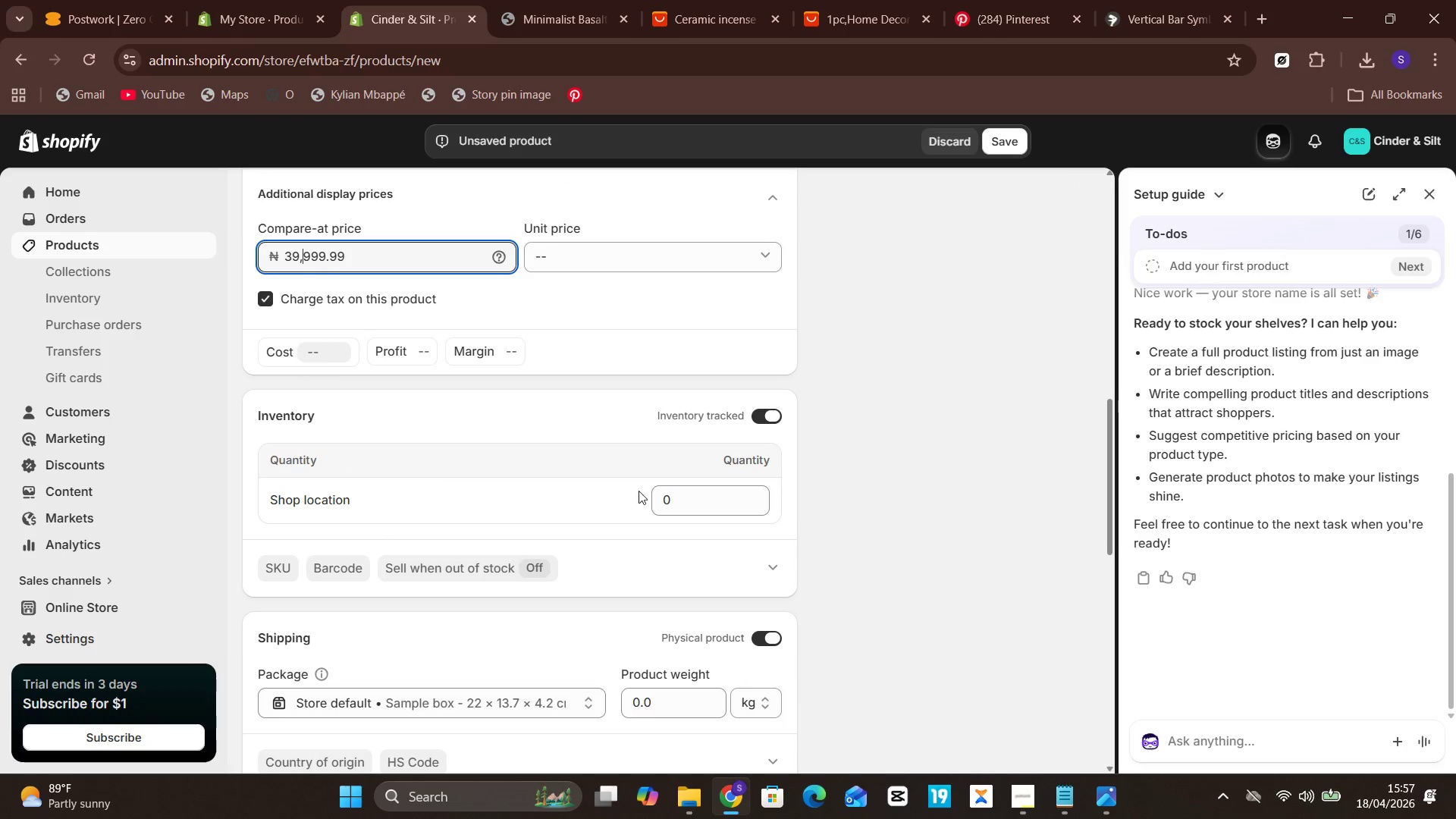 
left_click([685, 505])
 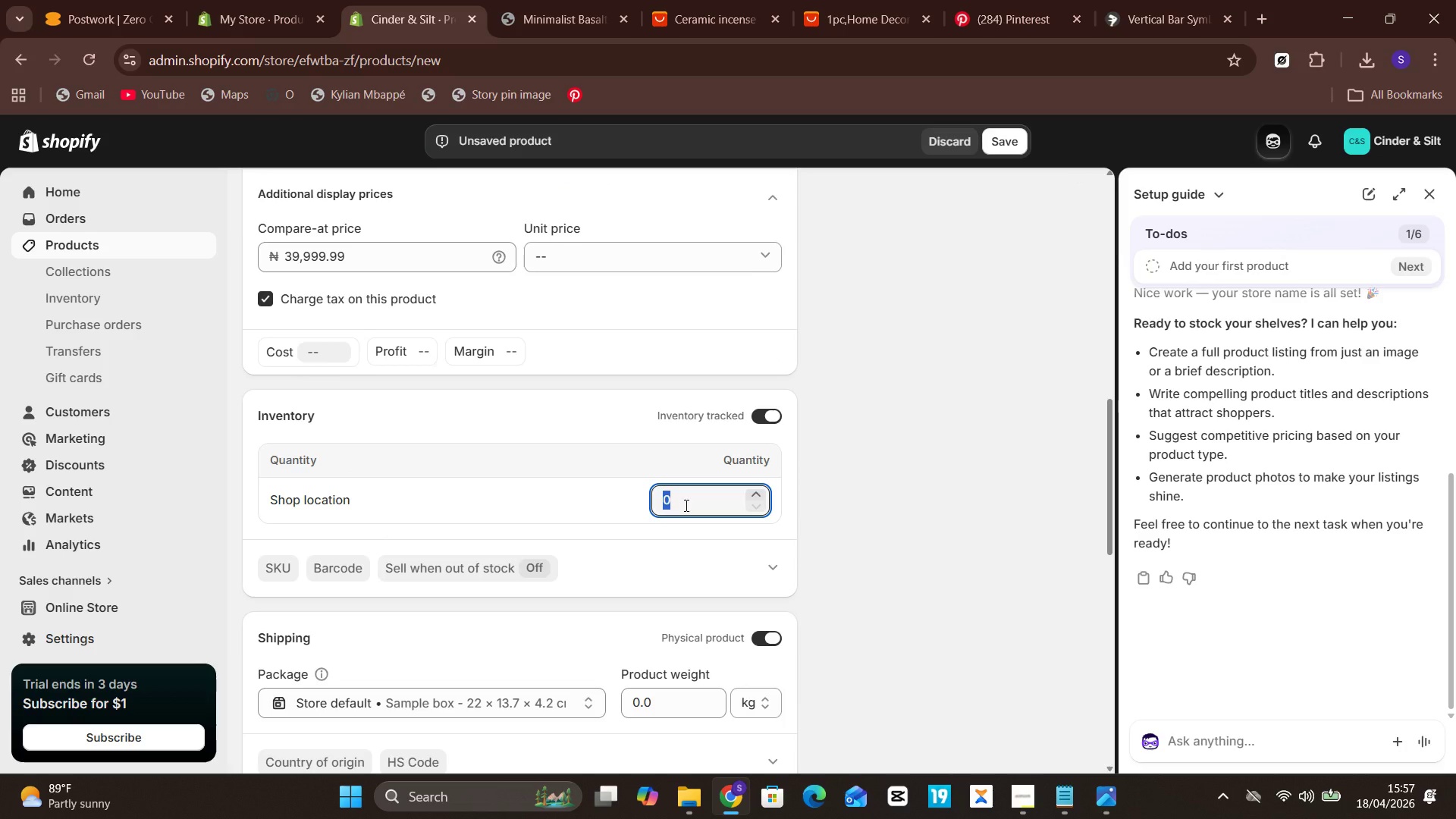 
type(50)
 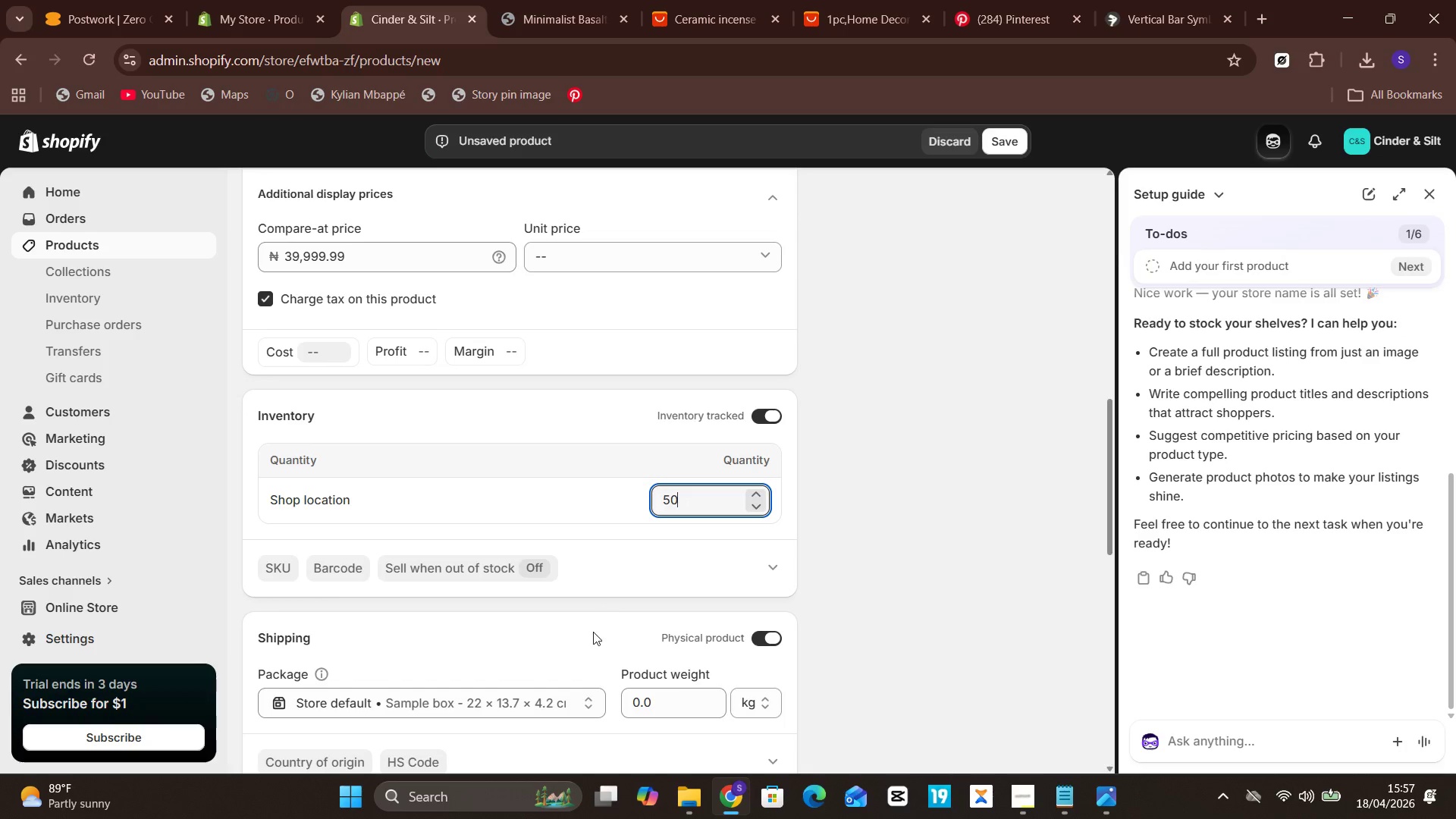 
scroll: coordinate [594, 635], scroll_direction: down, amount: 2.0
 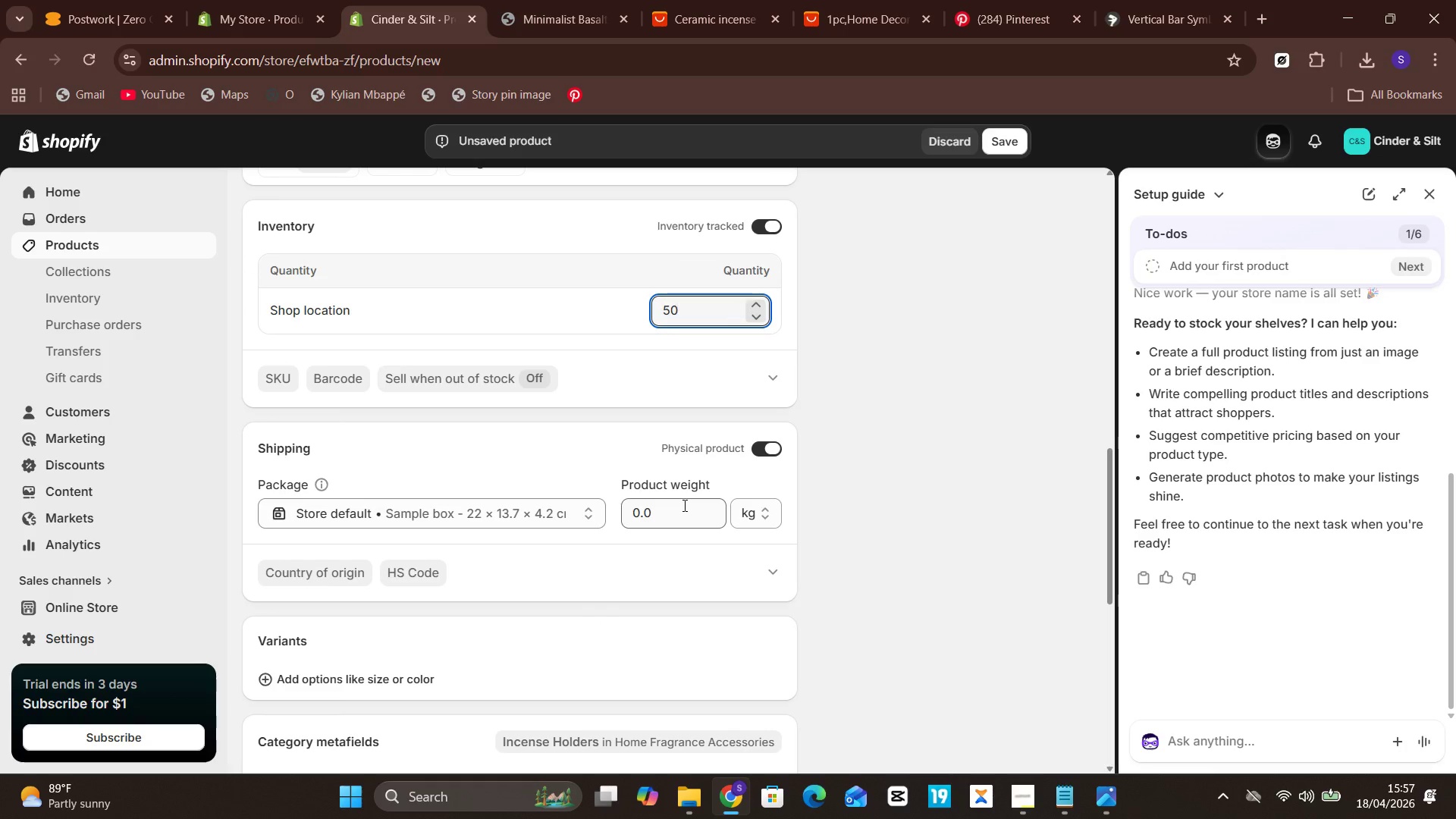 
wait(6.12)
 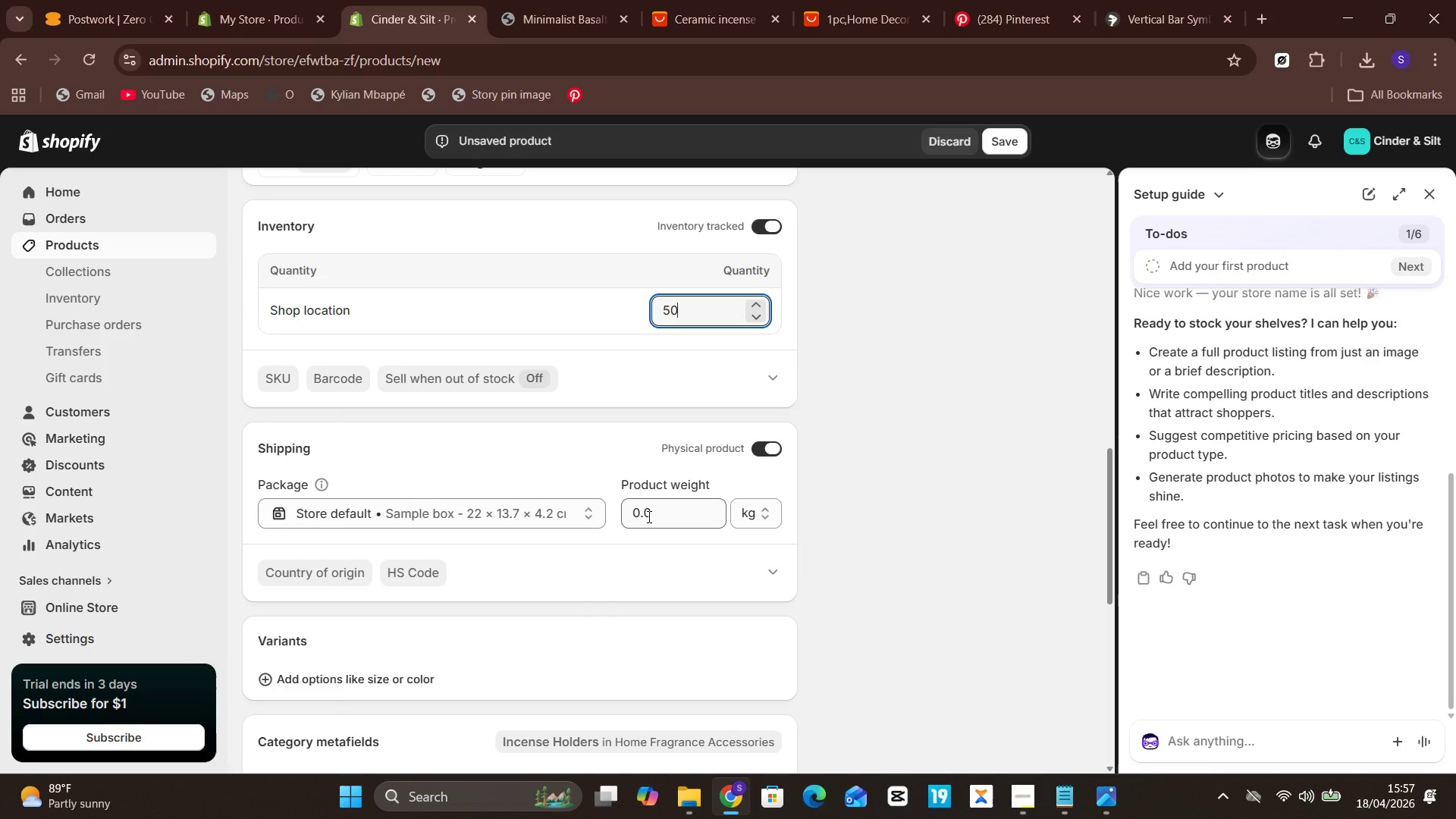 
scroll: coordinate [607, 512], scroll_direction: down, amount: 7.0
 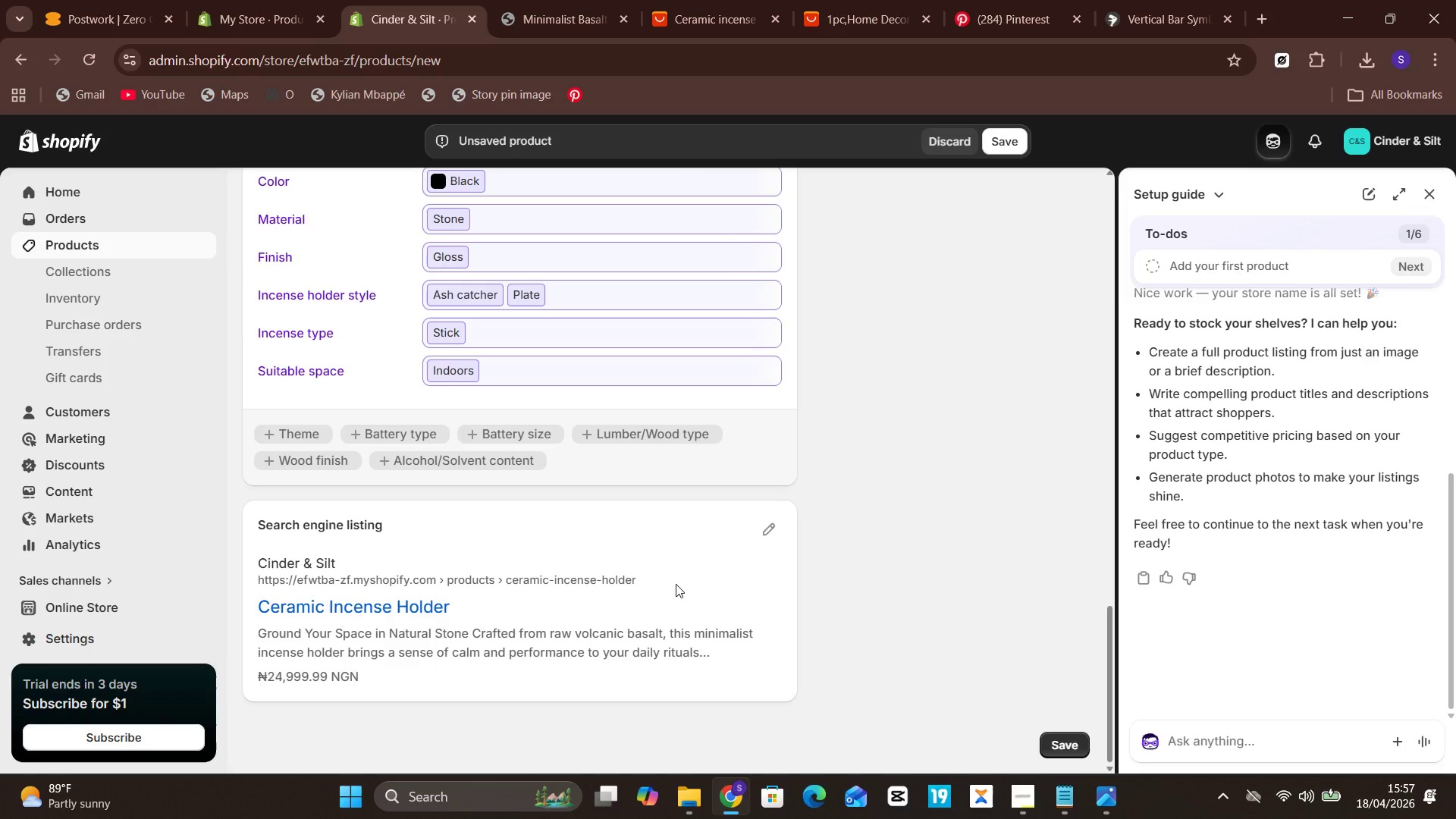 
wait(11.89)
 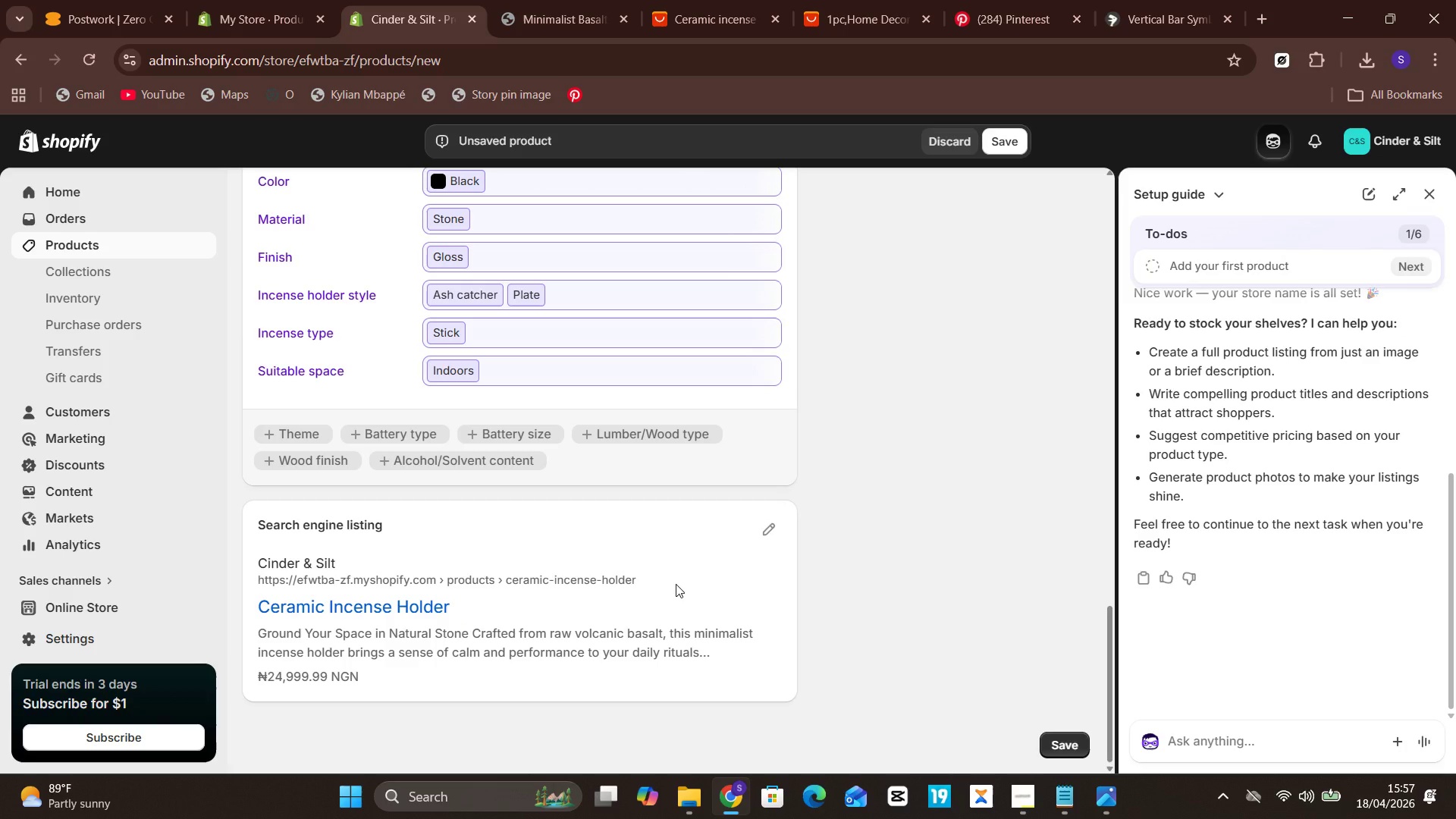 
double_click([775, 540])
 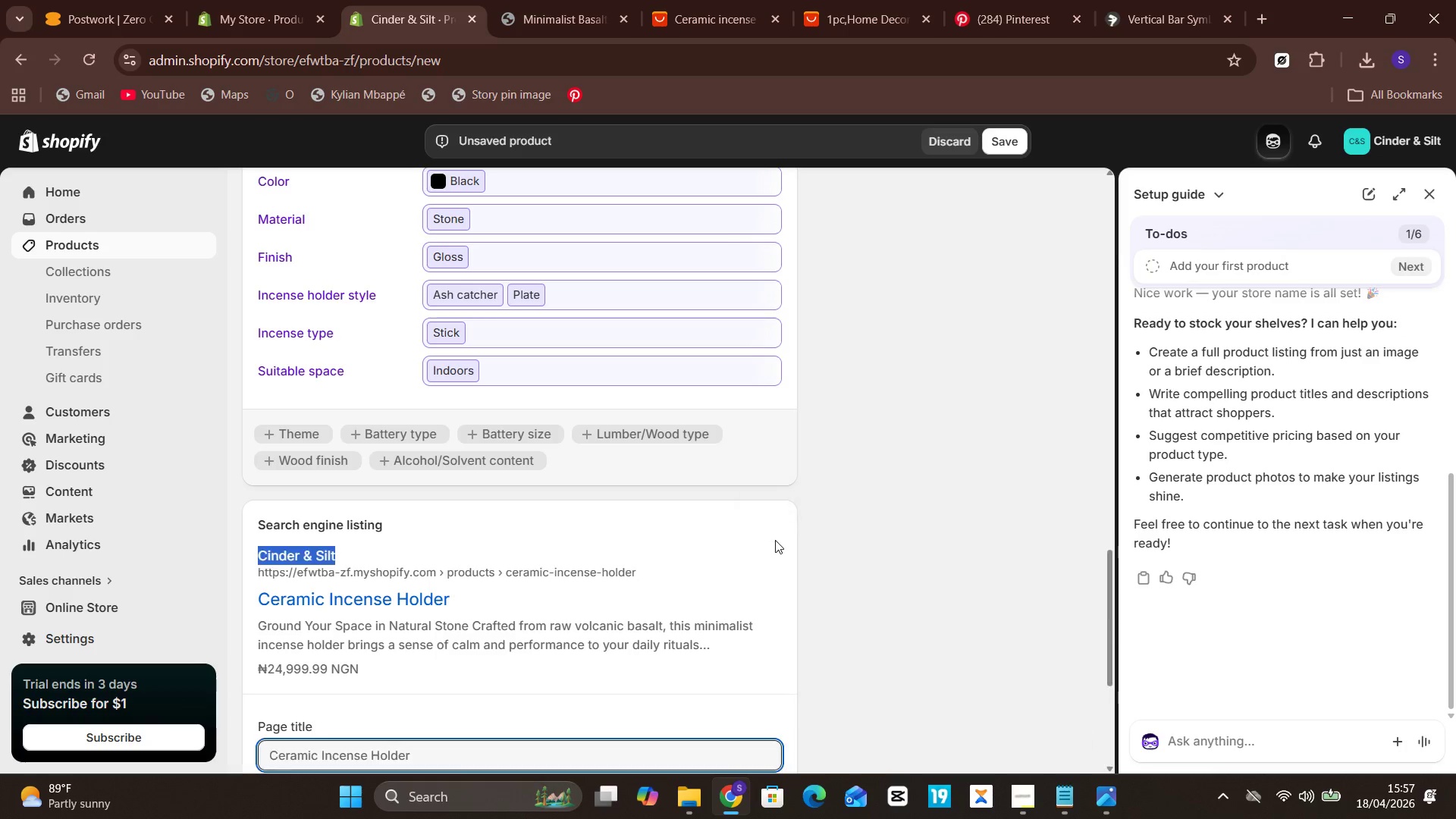 
triple_click([775, 540])
 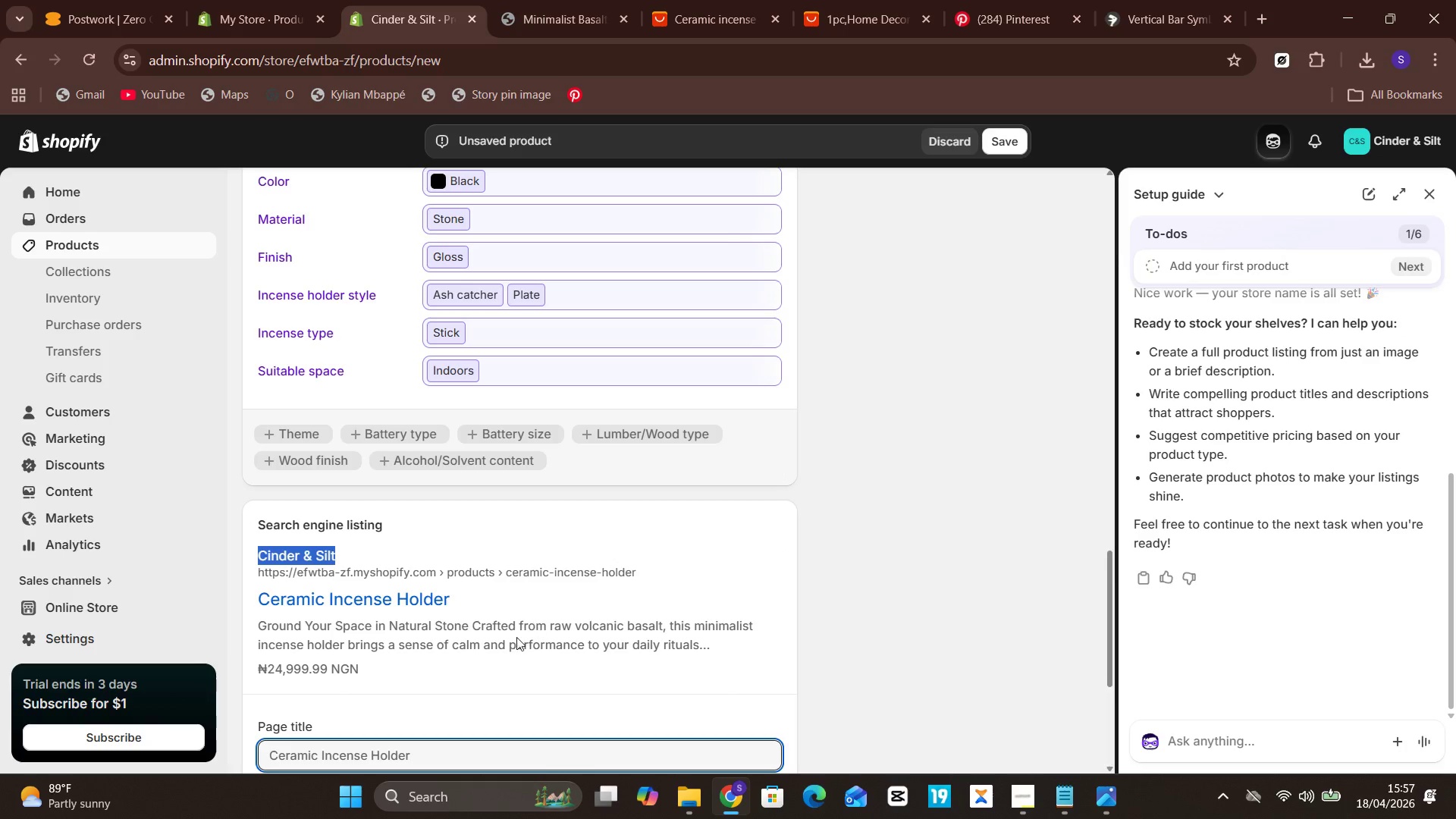 
scroll: coordinate [519, 635], scroll_direction: down, amount: 3.0
 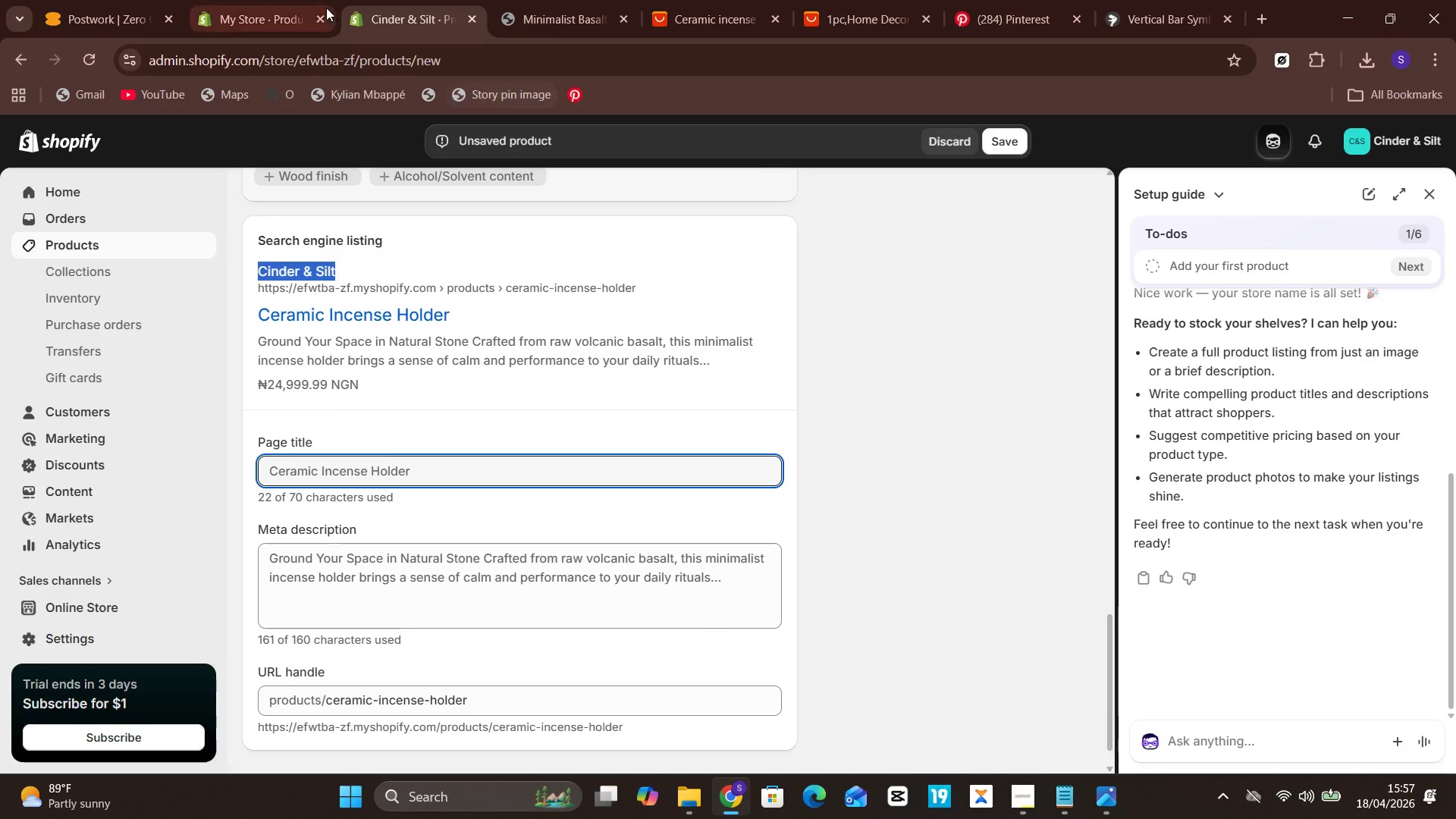 
left_click([308, 0])
 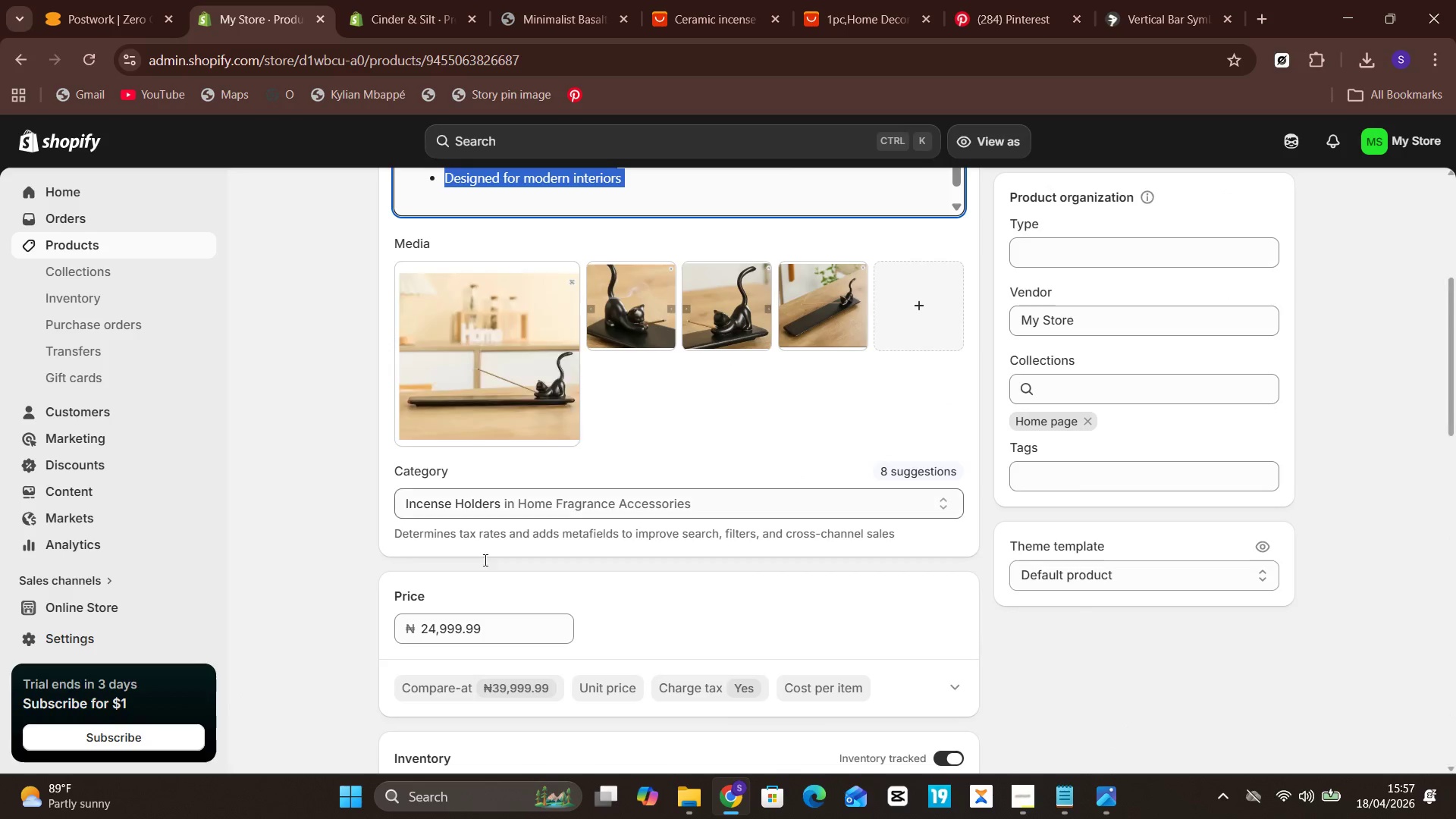 
scroll: coordinate [513, 587], scroll_direction: down, amount: 1.0
 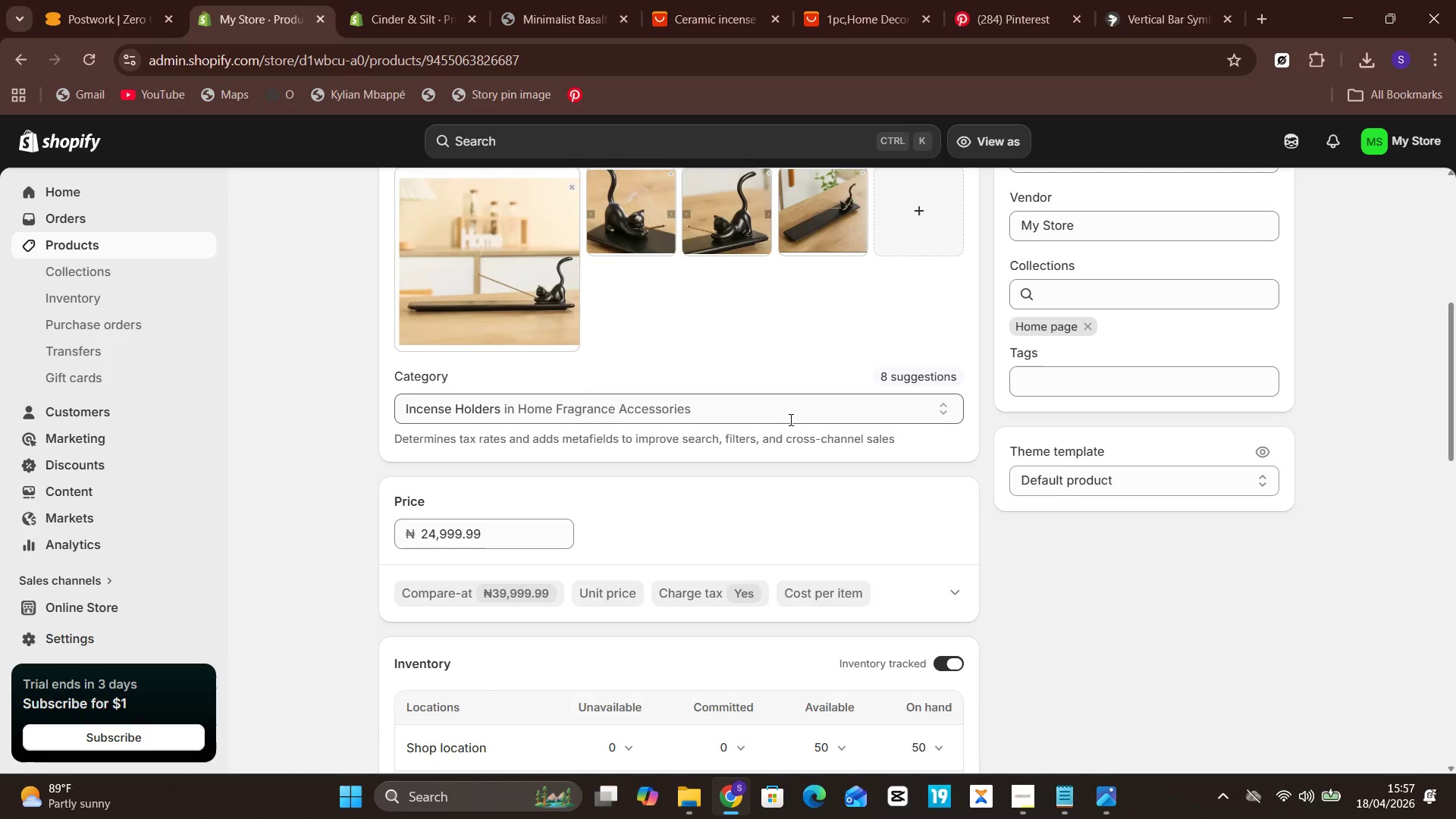 
left_click([789, 419])
 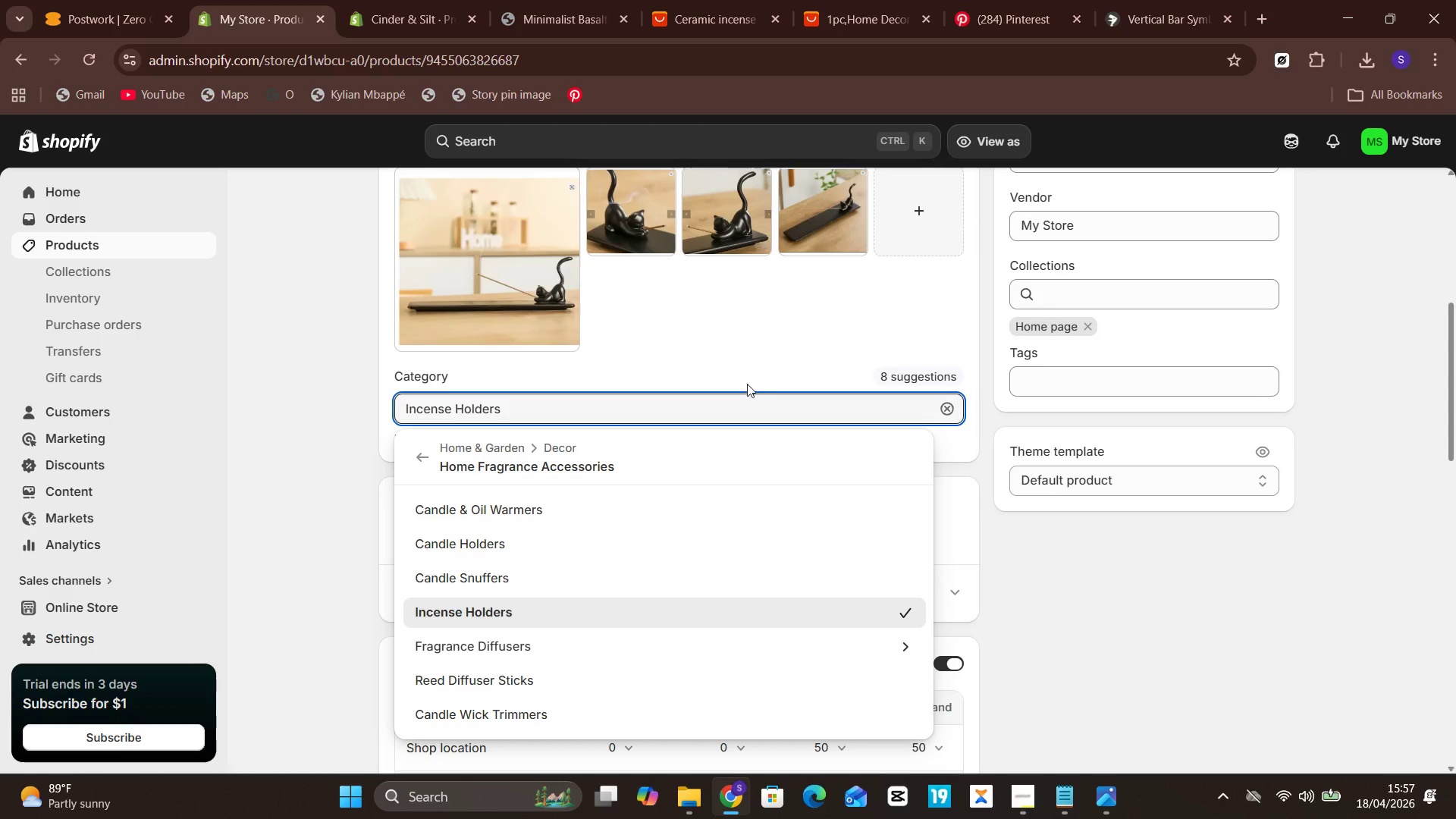 
left_click([747, 377])
 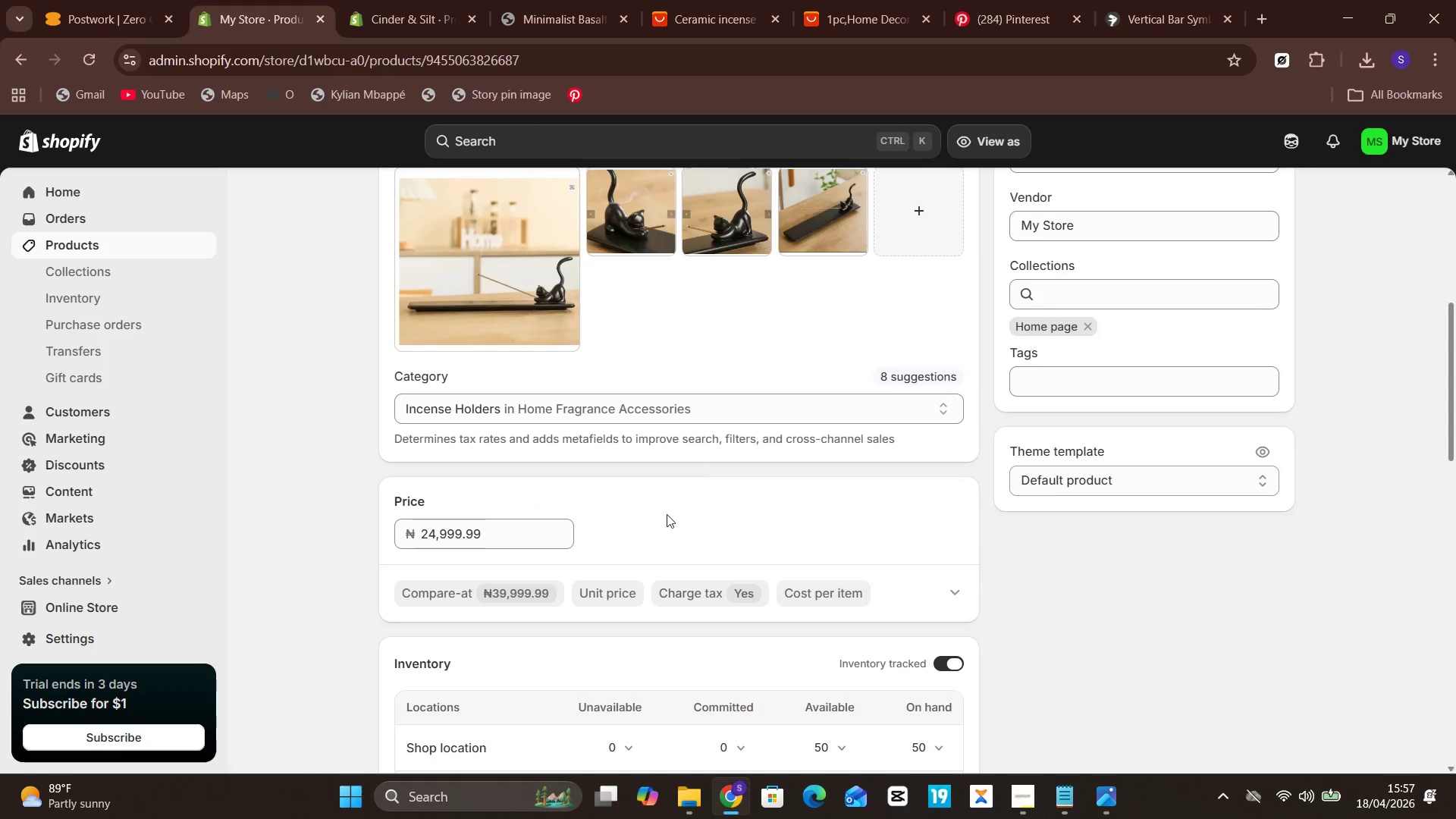 
scroll: coordinate [642, 541], scroll_direction: down, amount: 8.0
 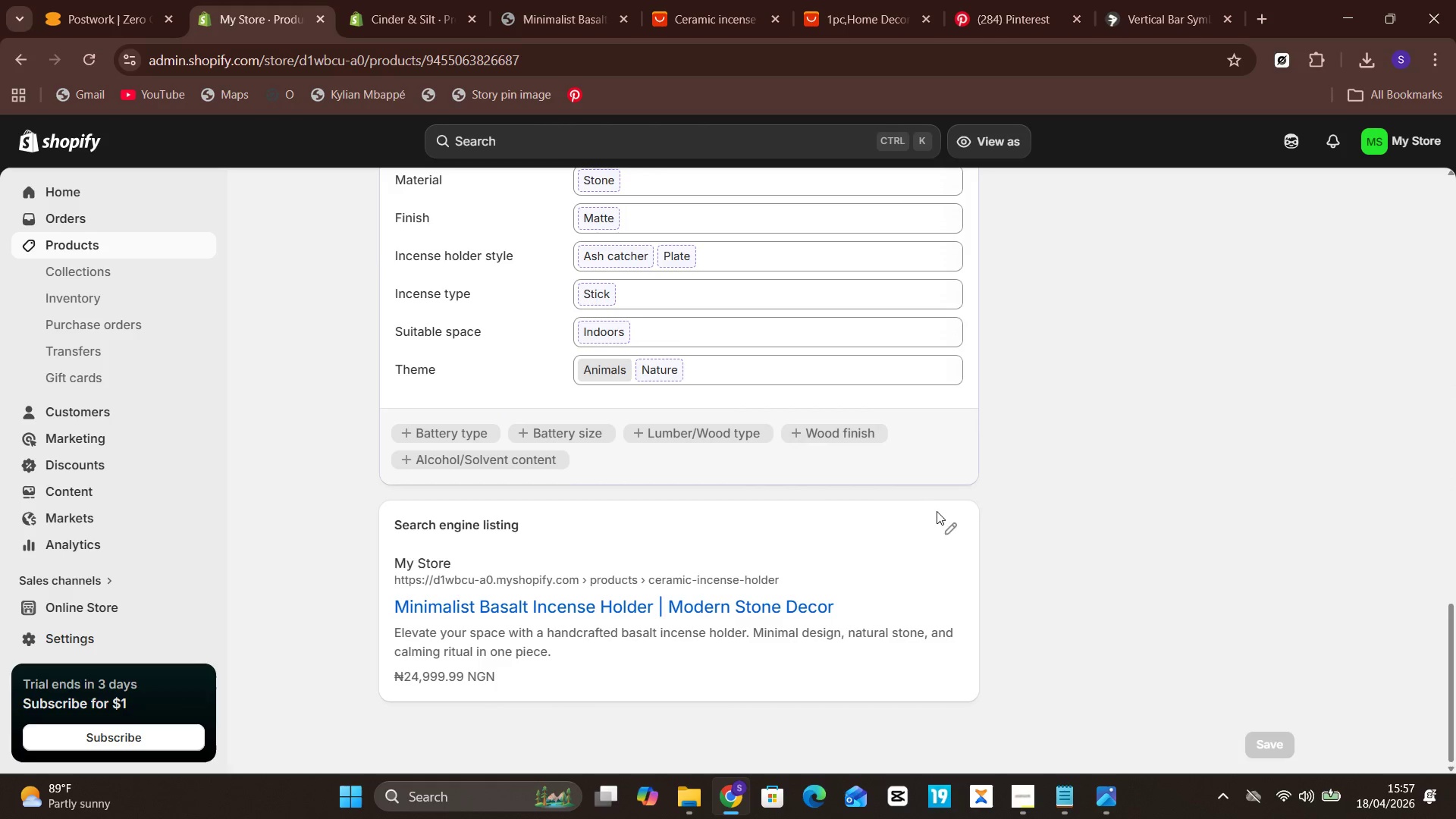 
double_click([943, 529])
 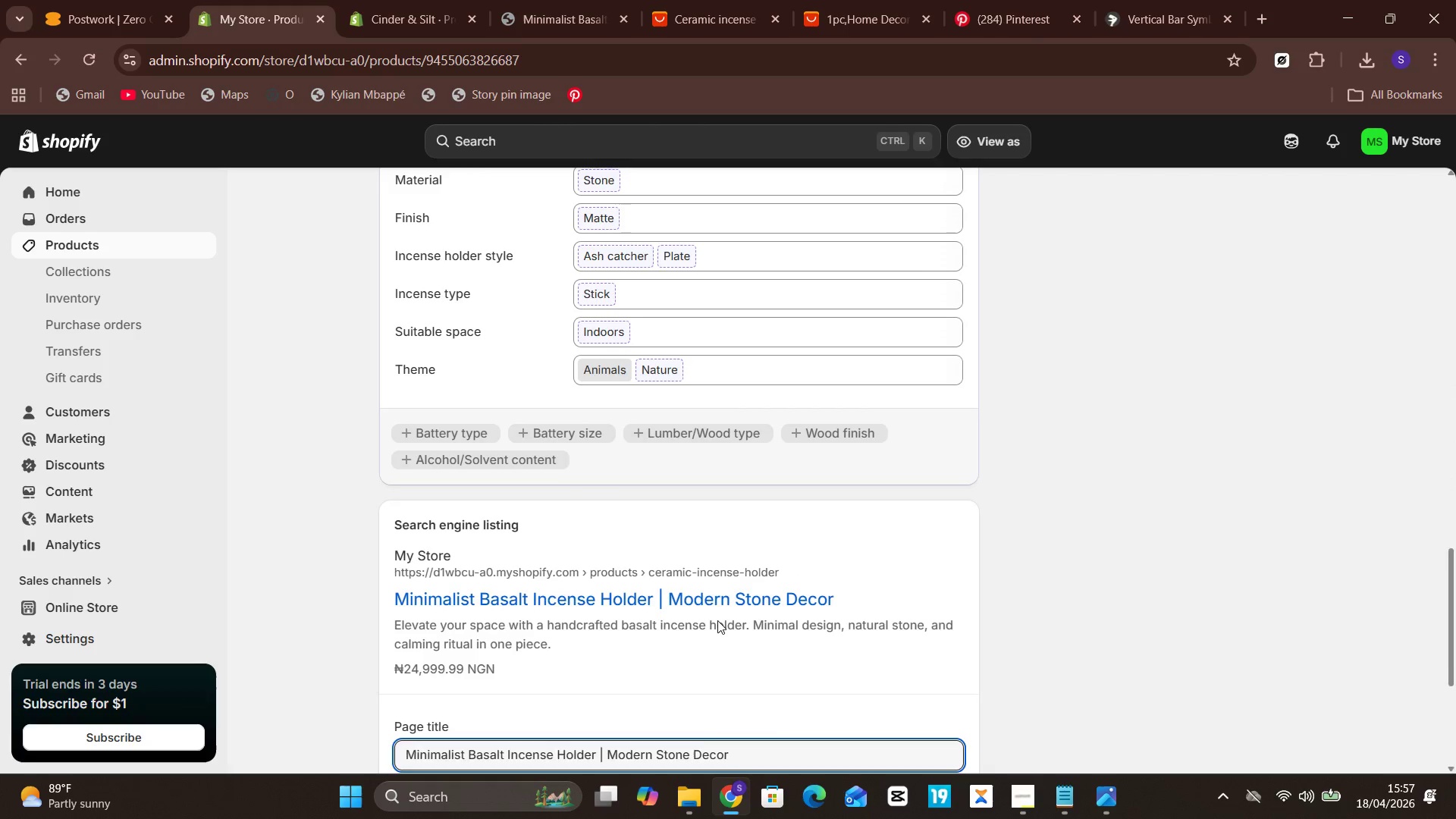 
scroll: coordinate [707, 629], scroll_direction: down, amount: 2.0
 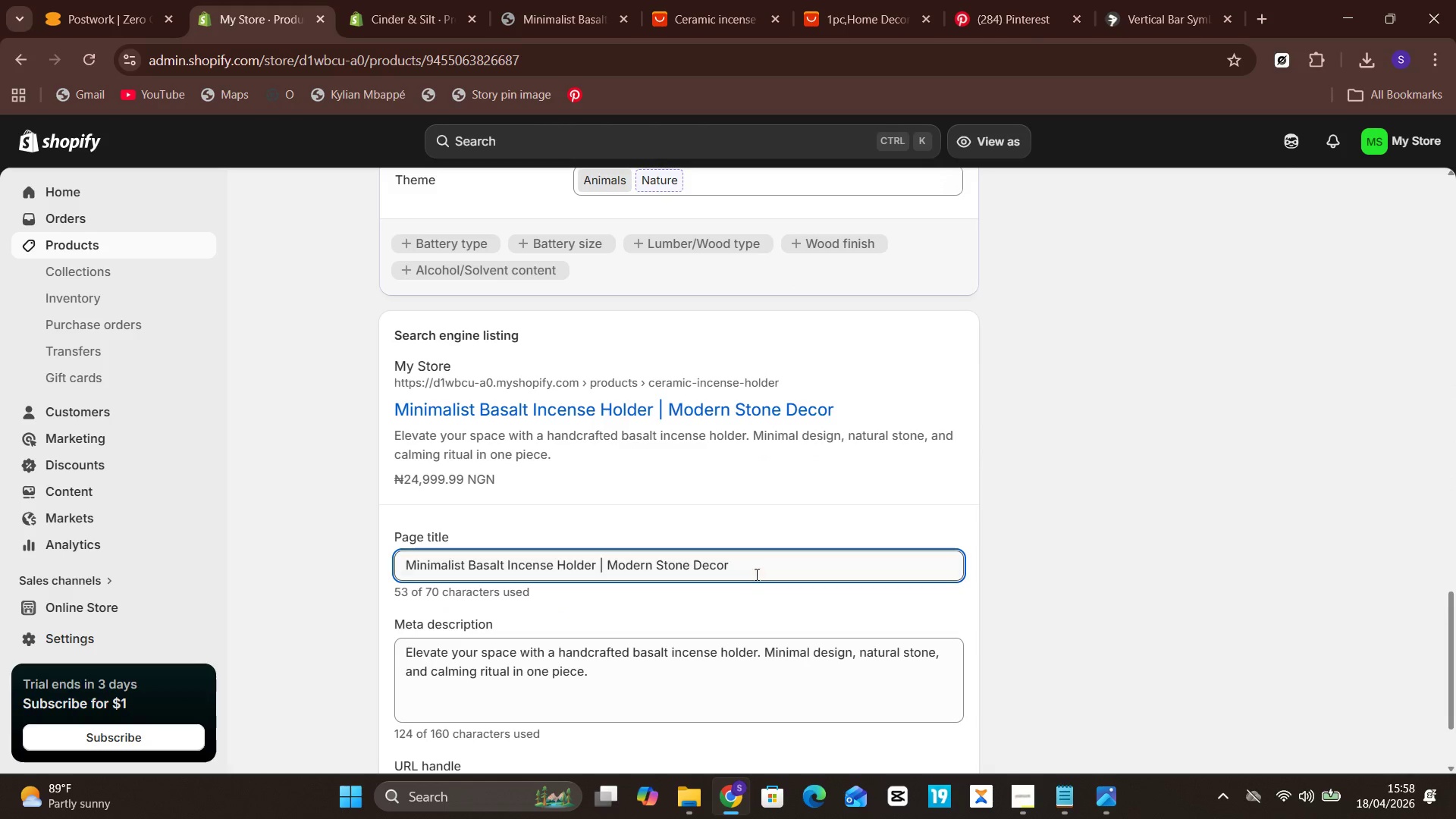 
left_click([755, 572])
 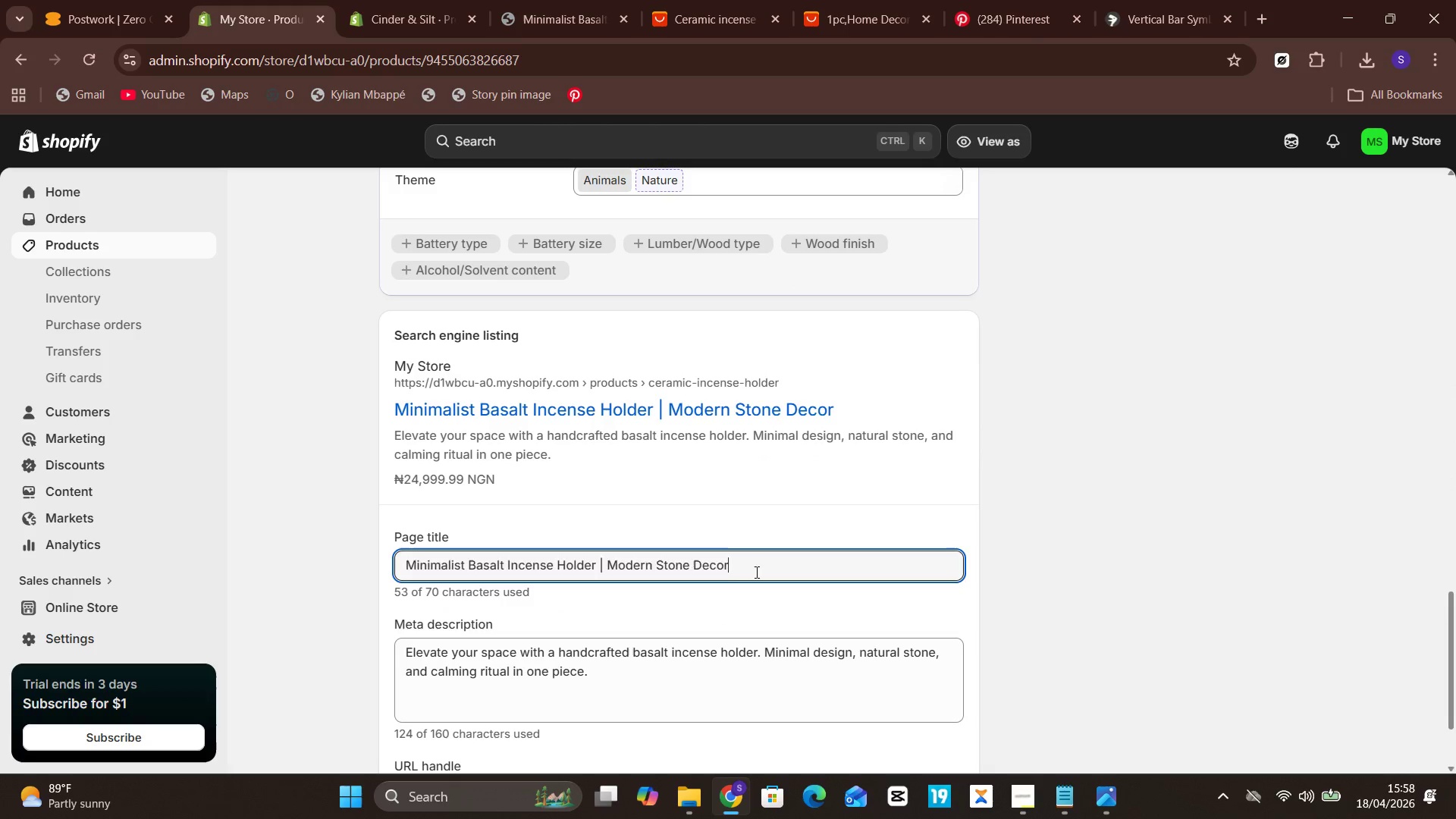 
key(Control+A)
 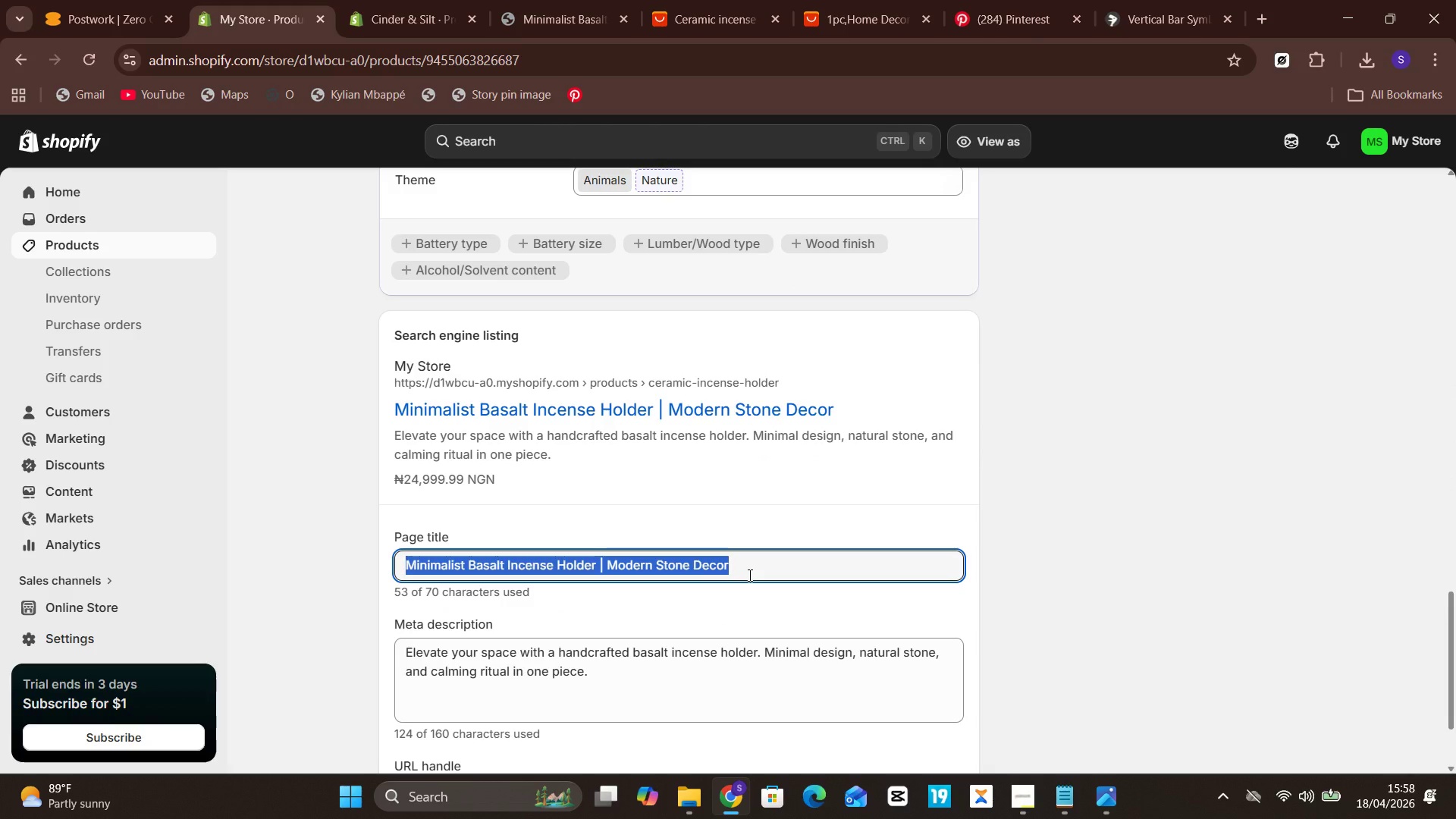 
key(Control+C)
 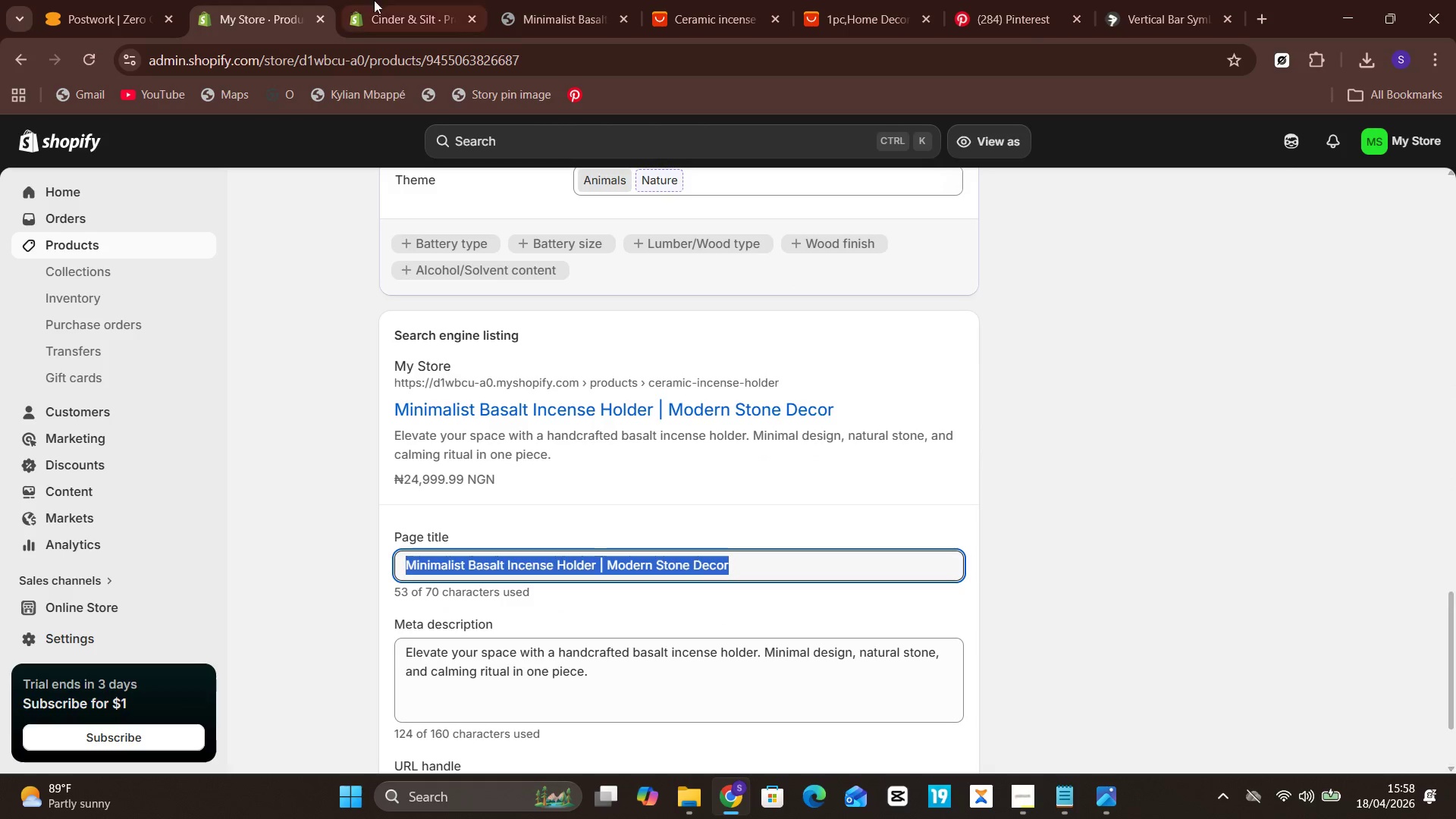 
mouse_move([452, 15])
 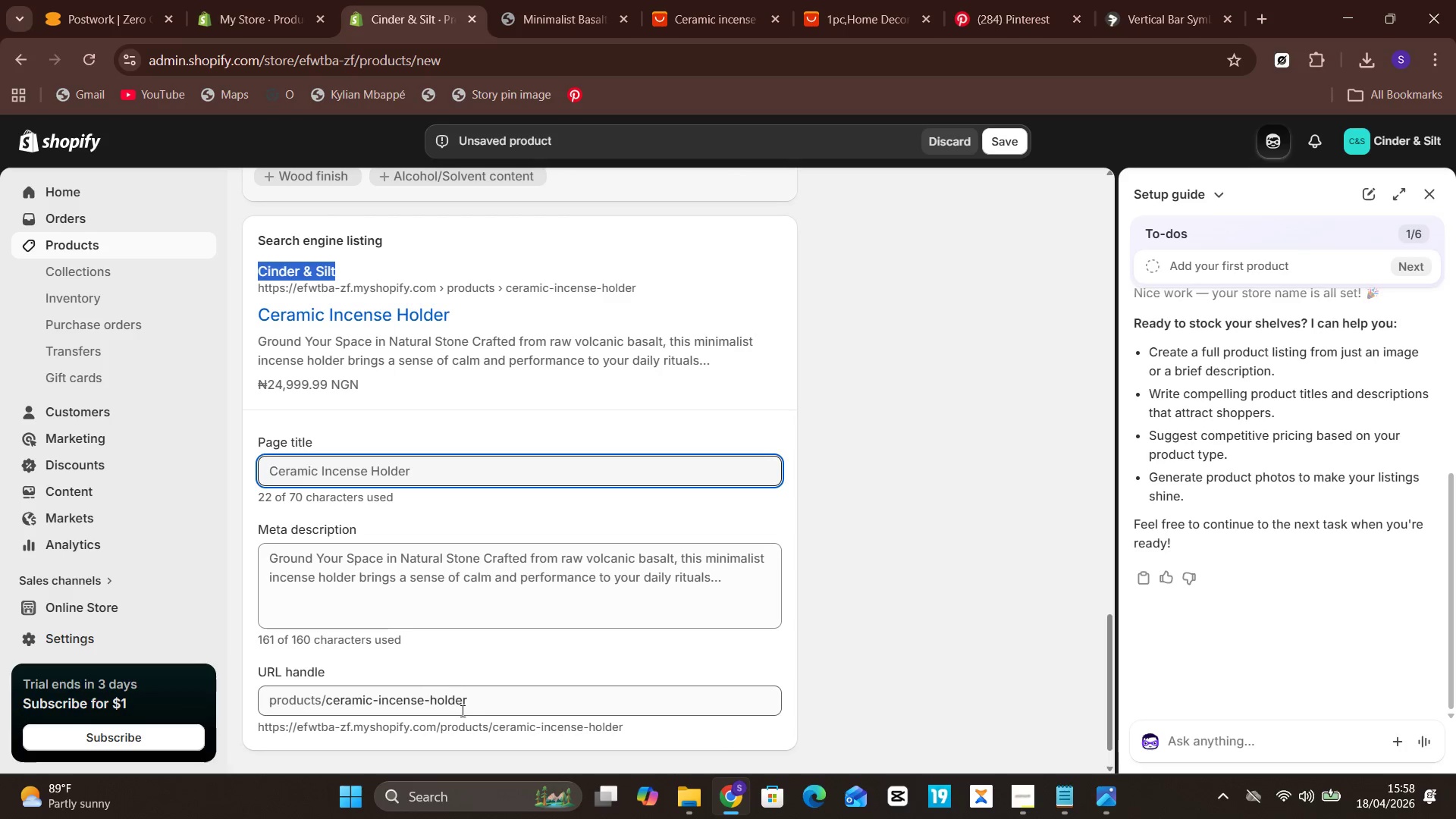 
scroll: coordinate [469, 698], scroll_direction: down, amount: 1.0
 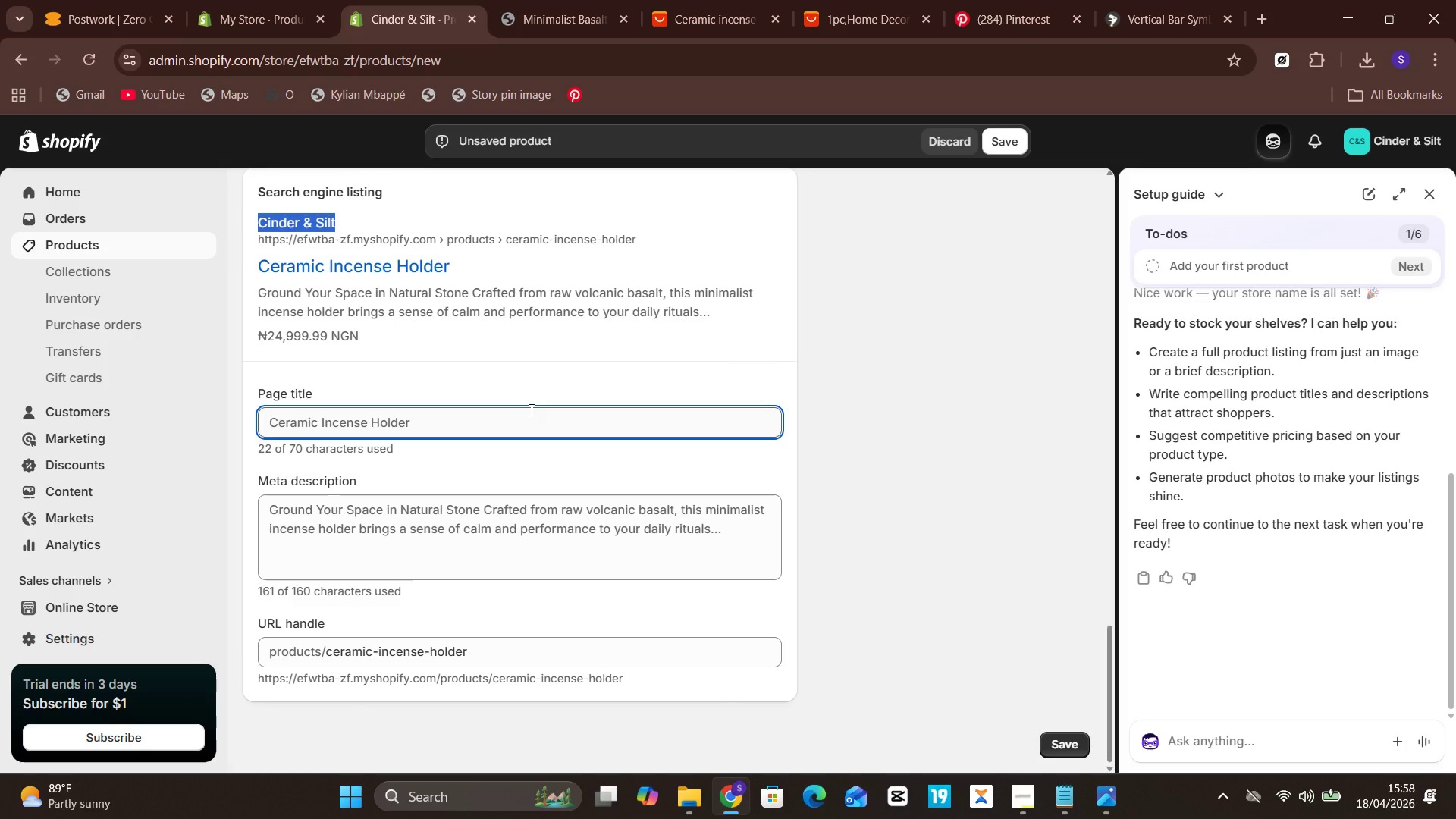 
key(A)
 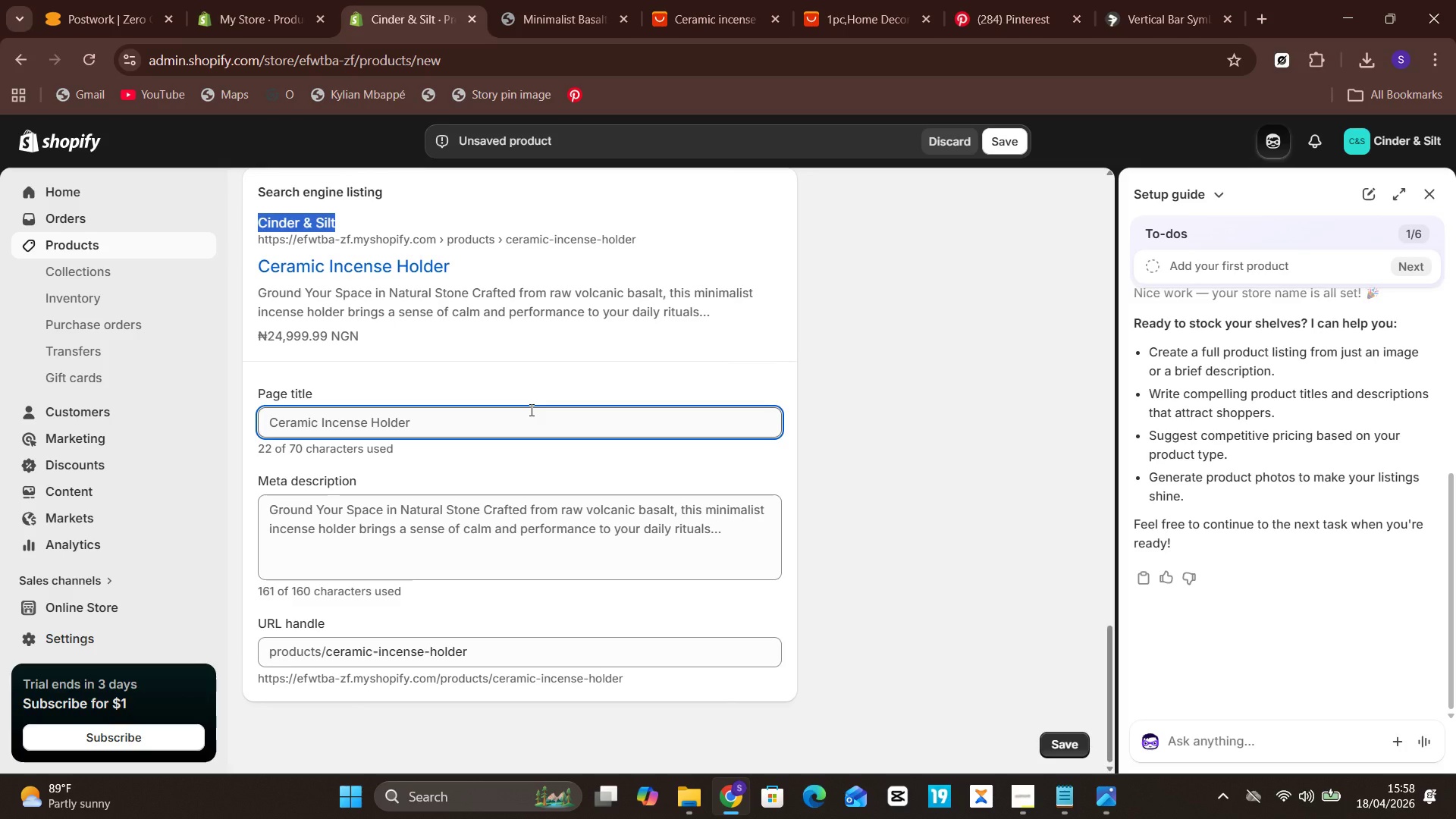 
key(Control+ControlLeft)
 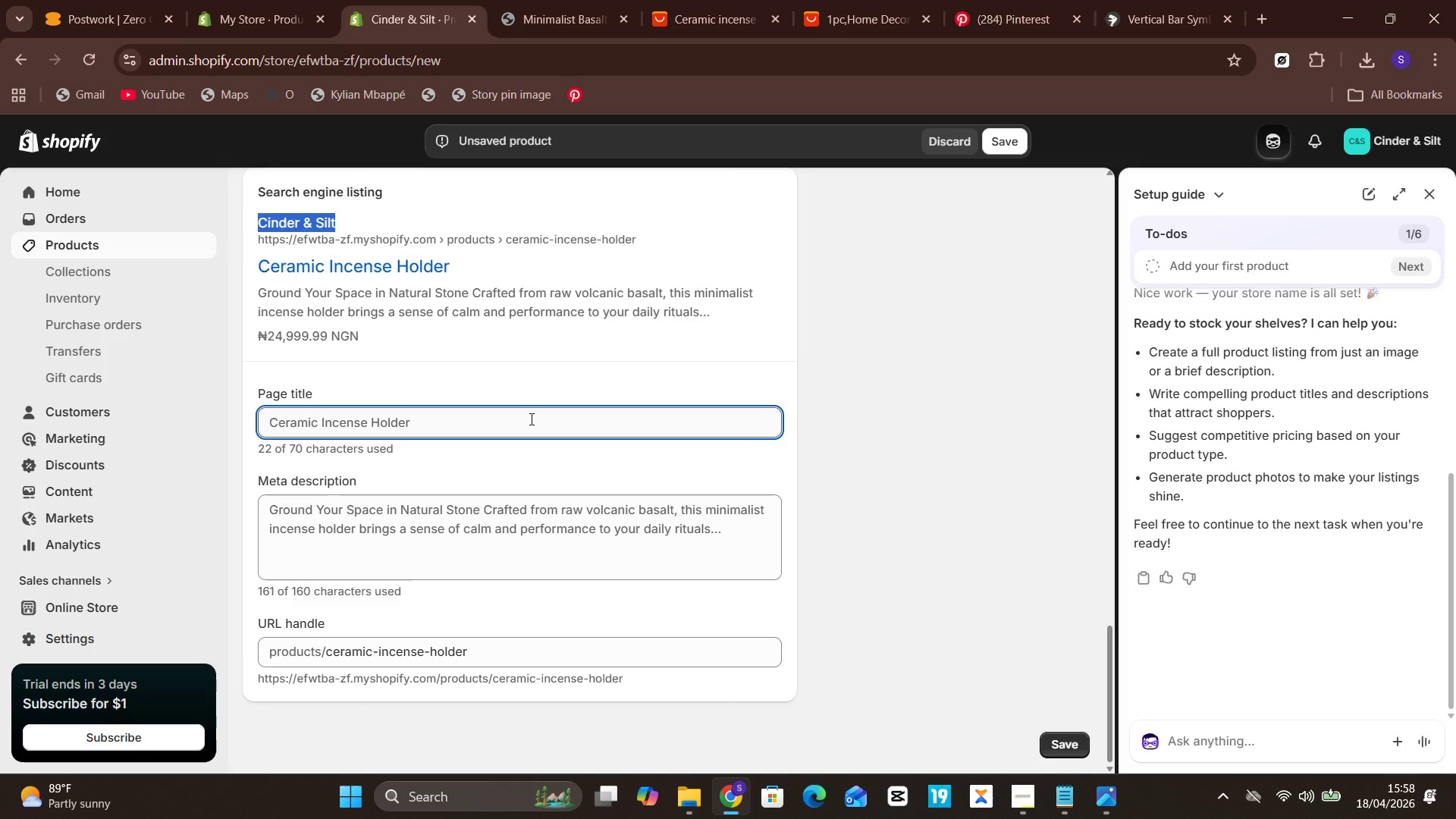 
left_click([530, 419])
 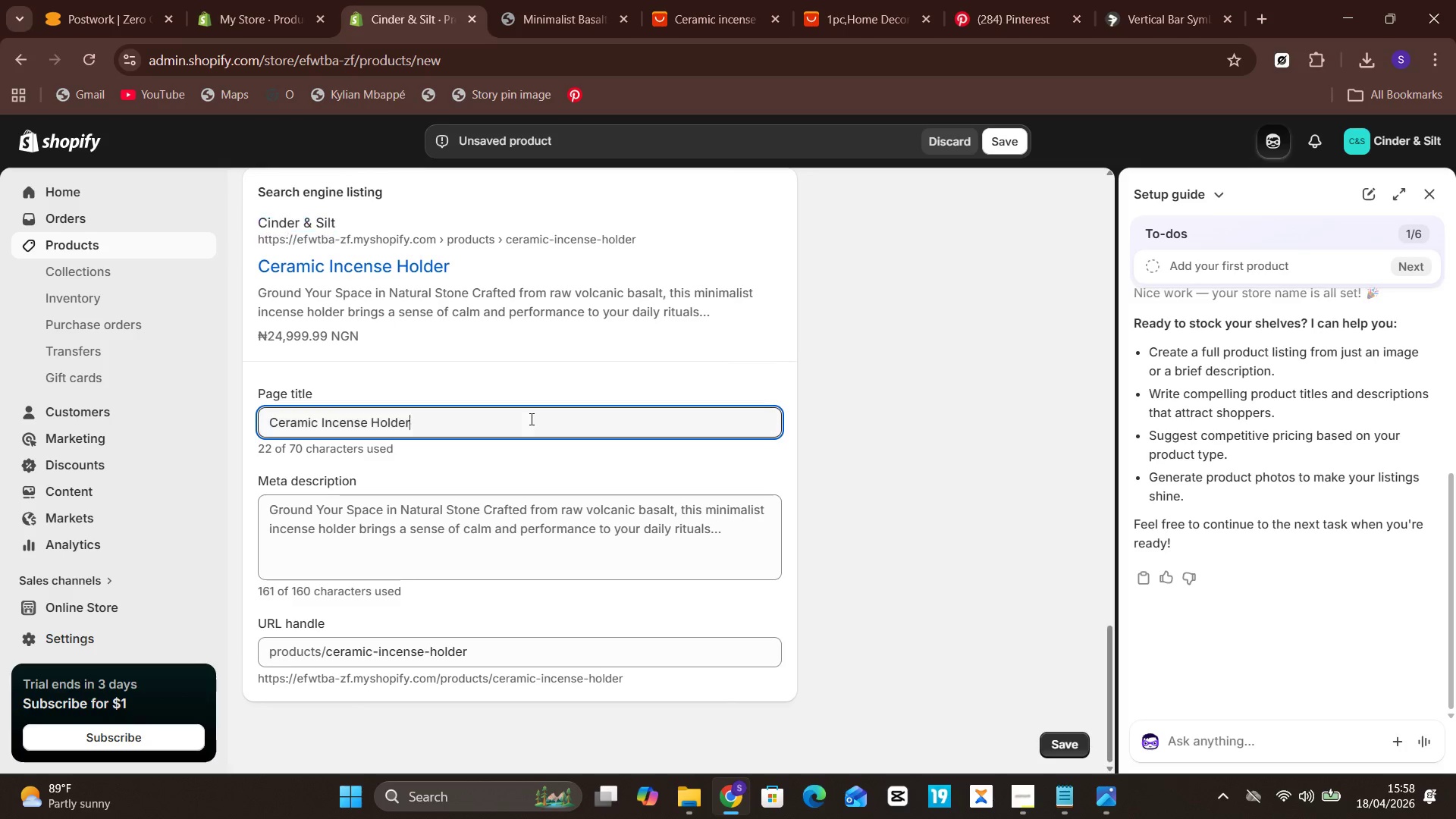 
key(Control+A)
 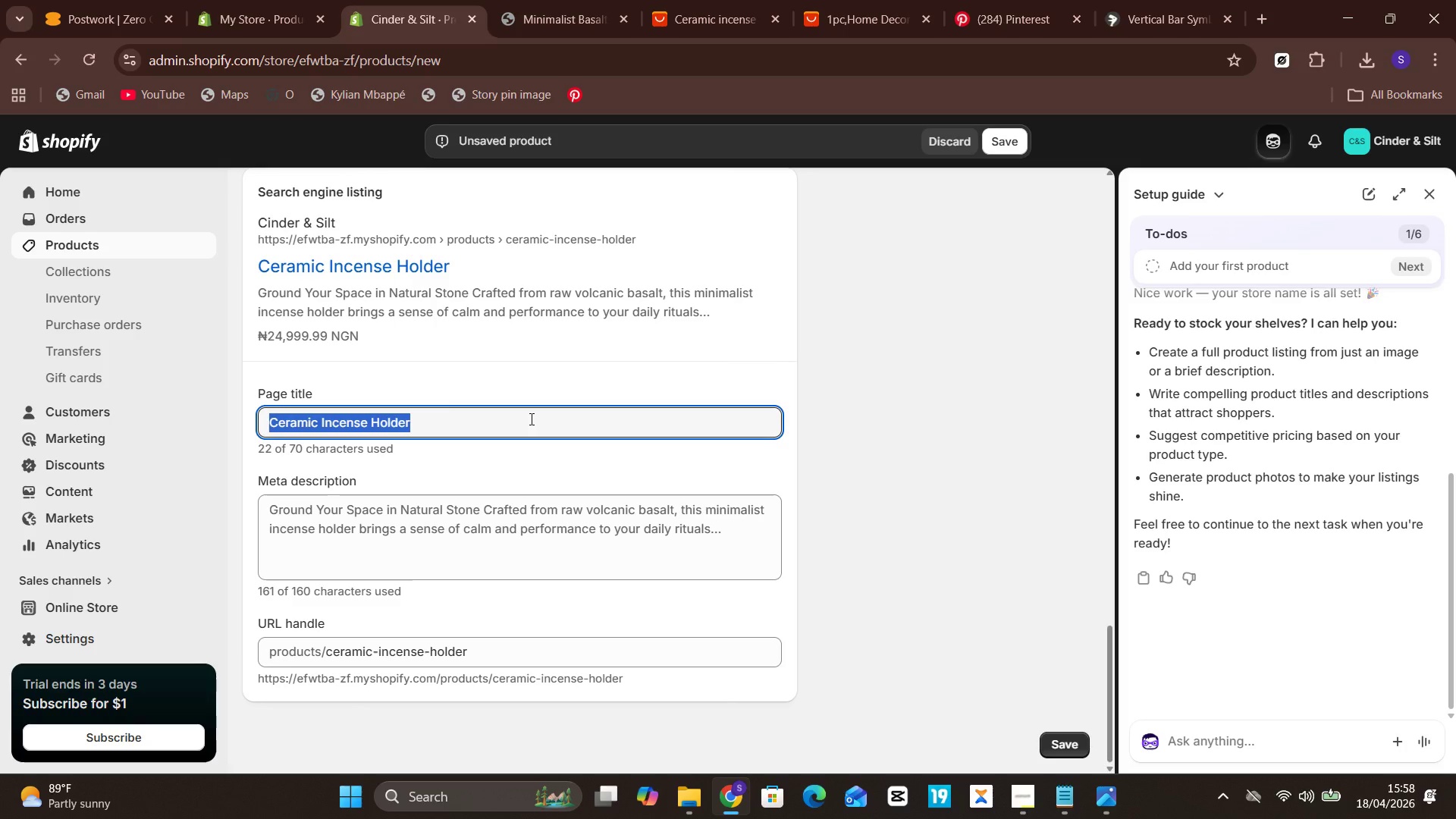 
key(Control+V)
 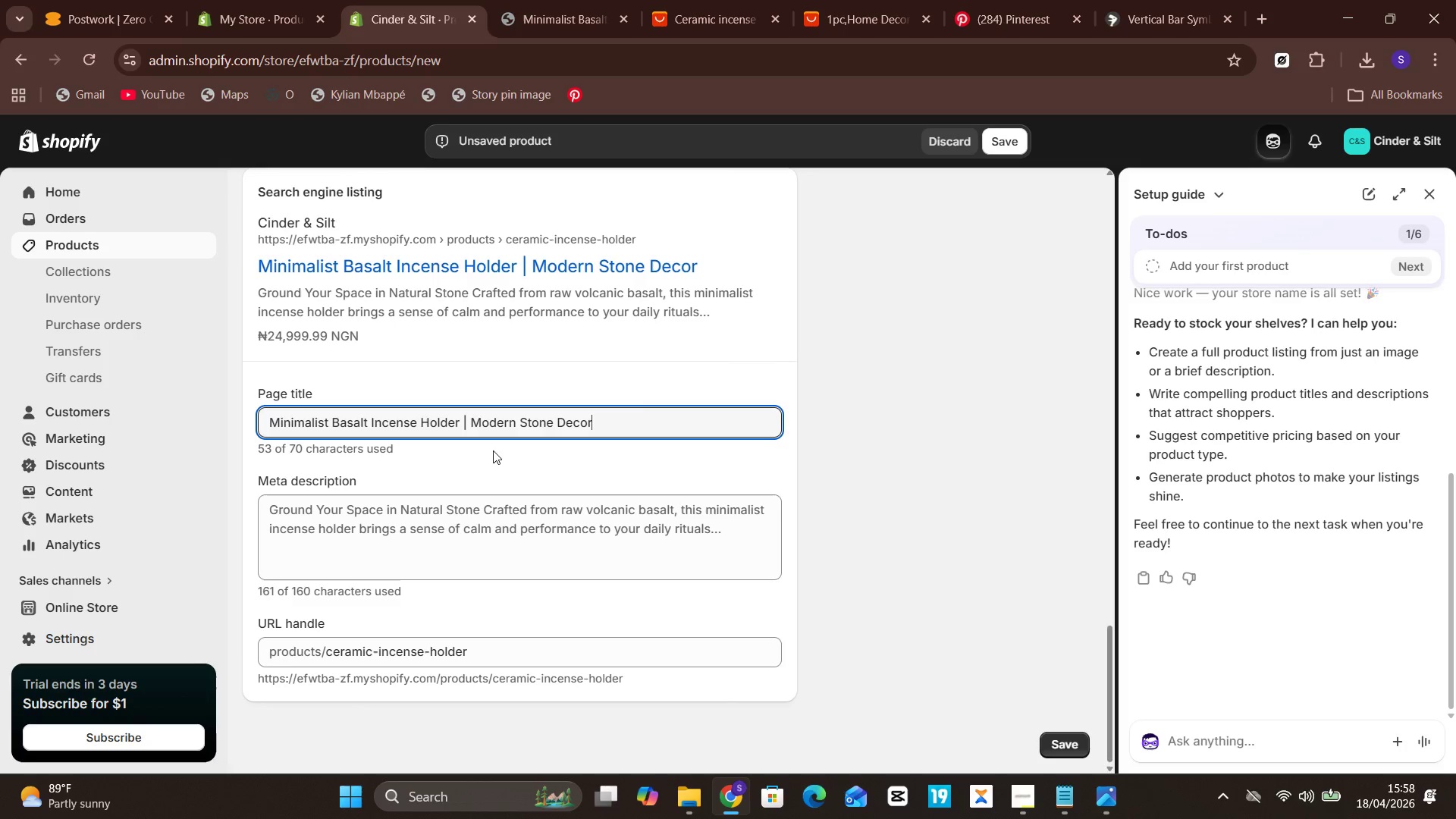 
left_click([396, 528])
 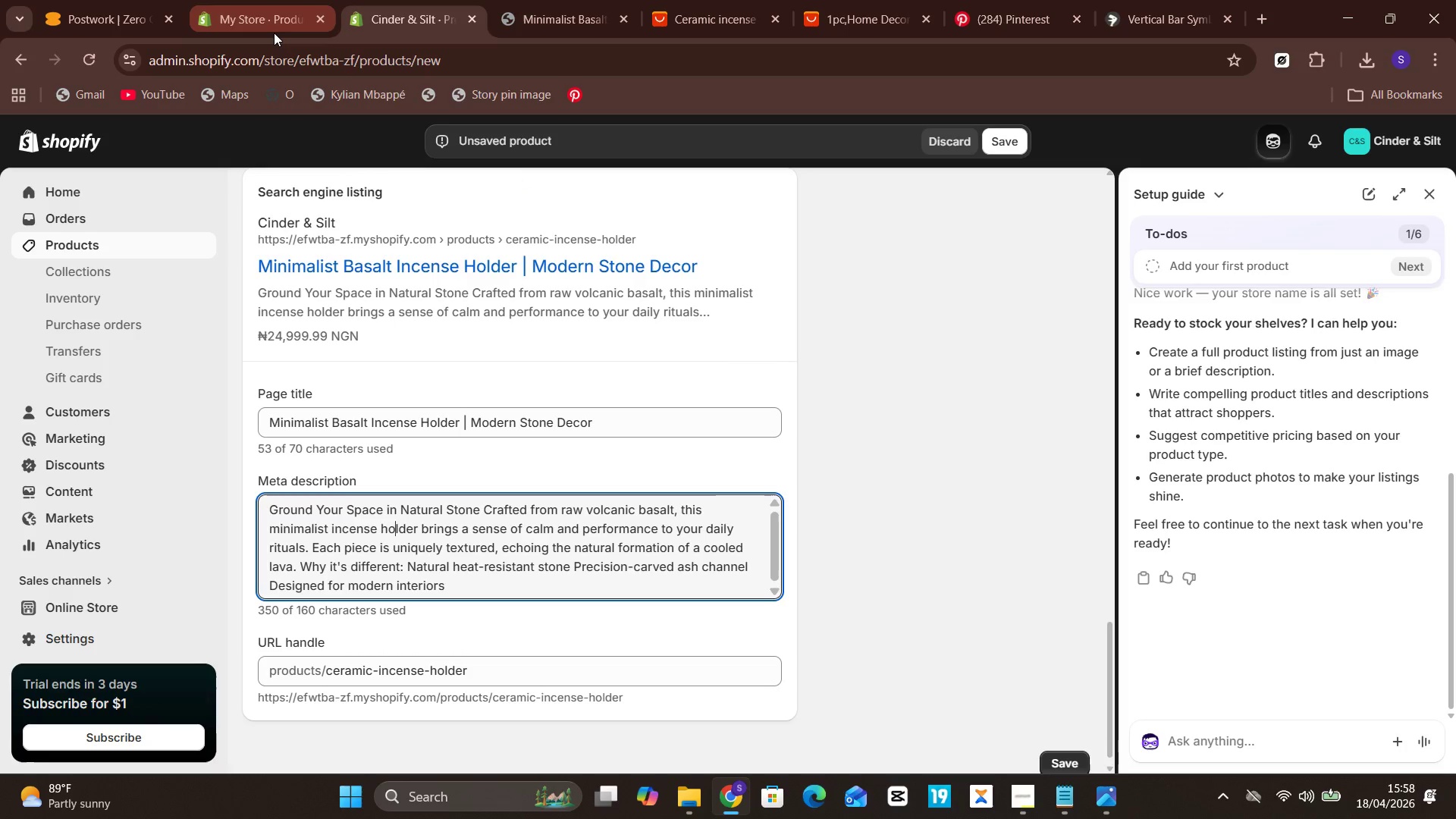 
left_click([261, 12])
 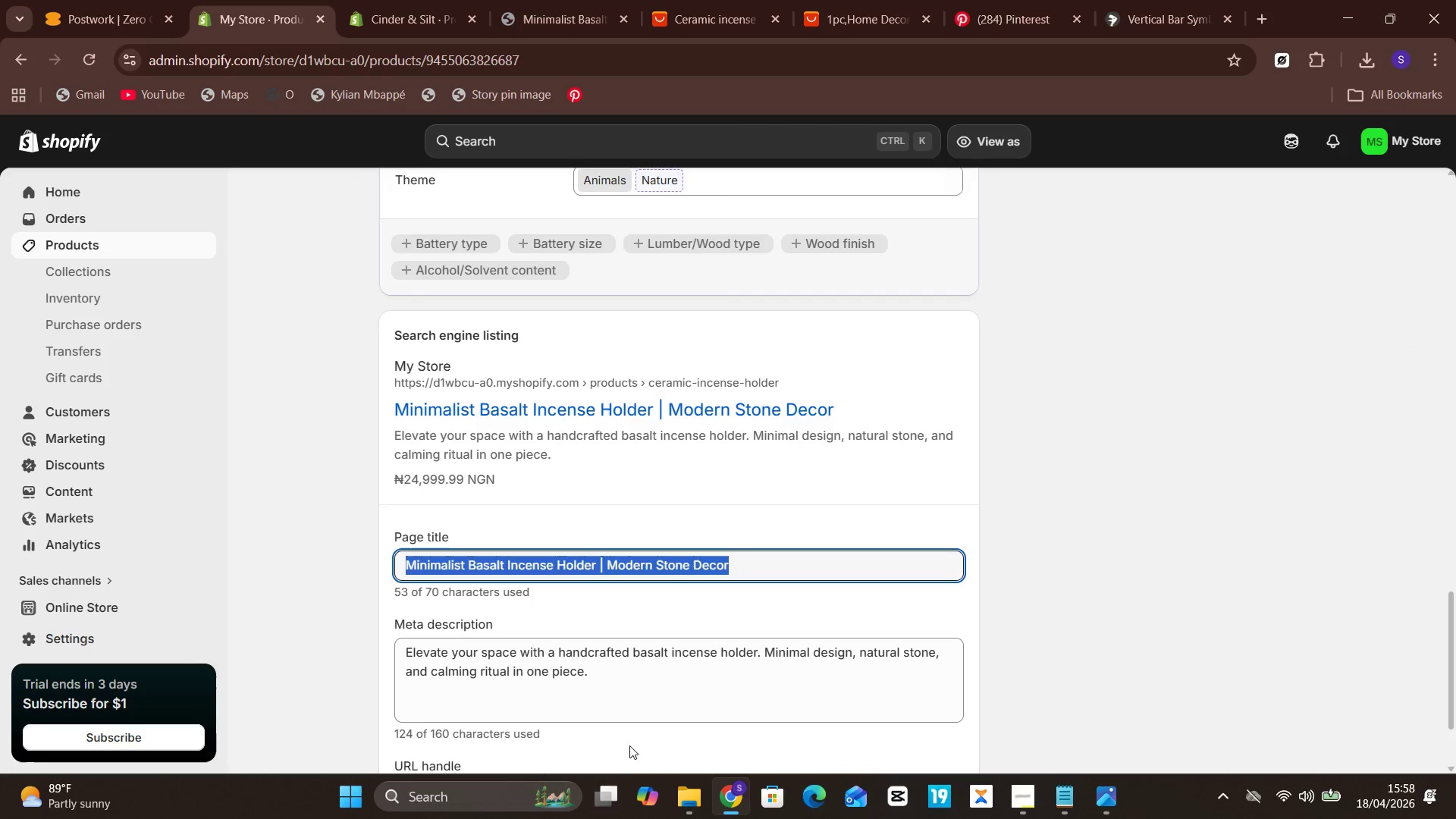 
left_click([628, 707])
 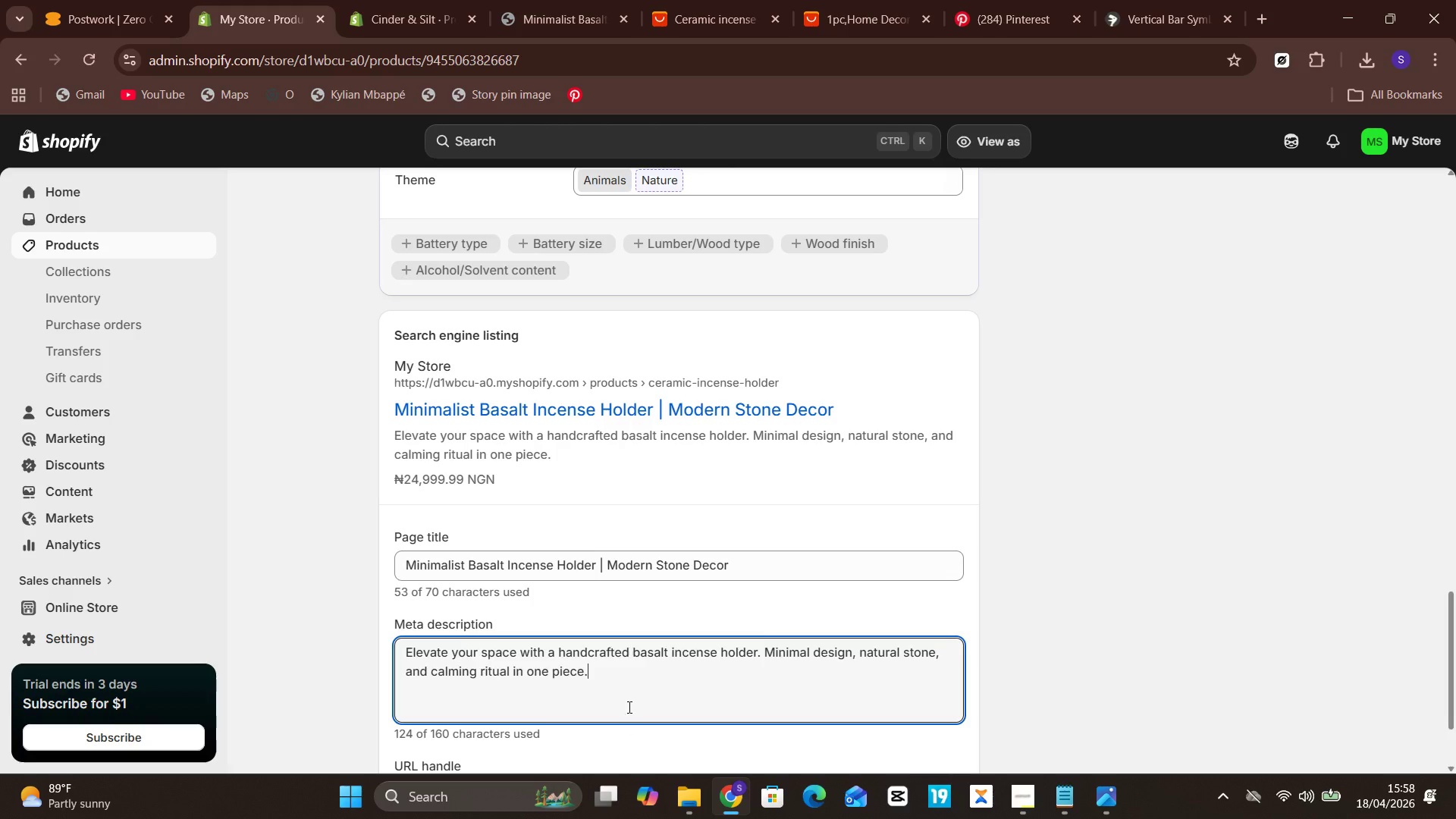 
key(Control+A)
 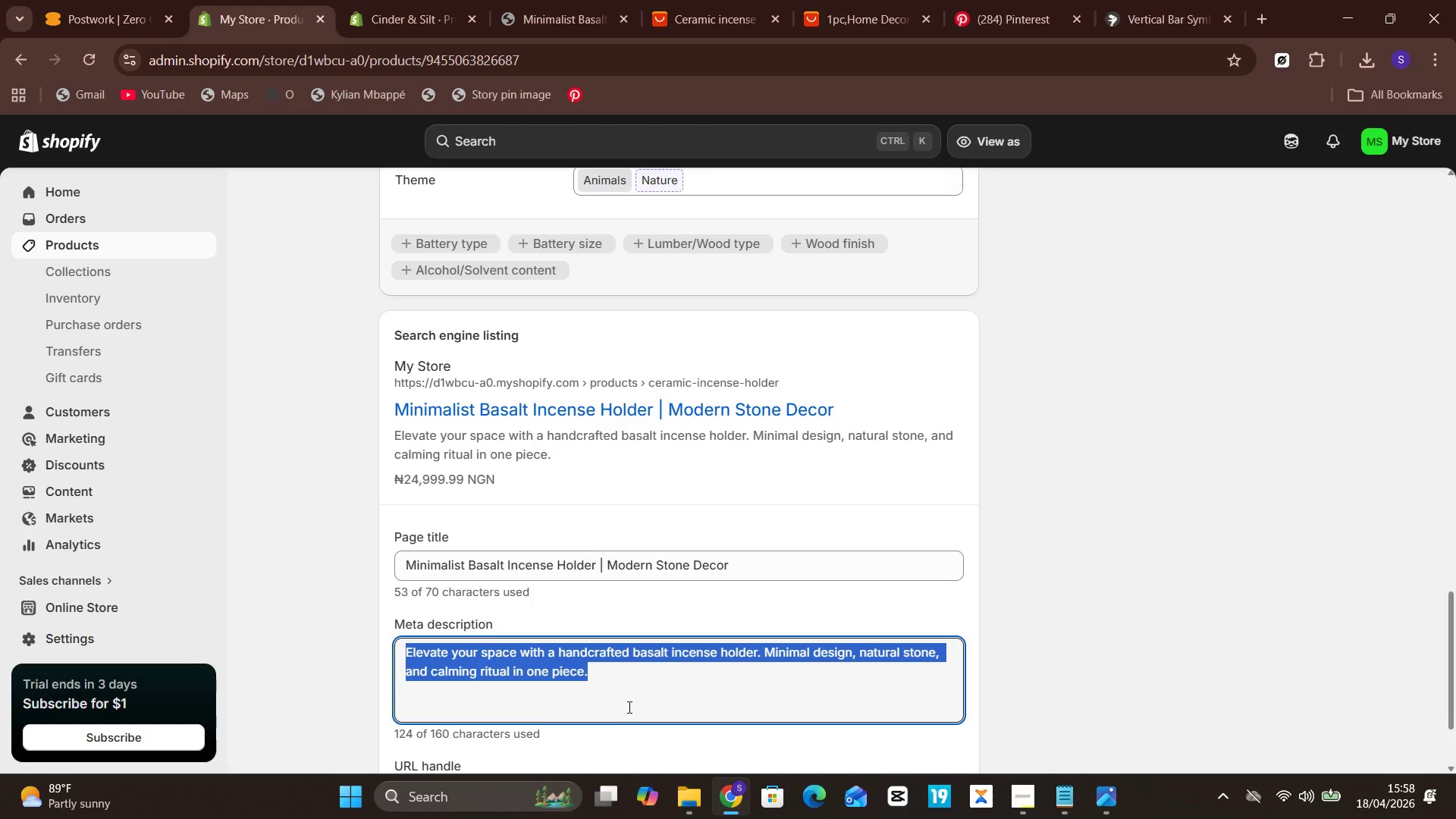 
hold_key(key=ControlLeft, duration=0.59)
 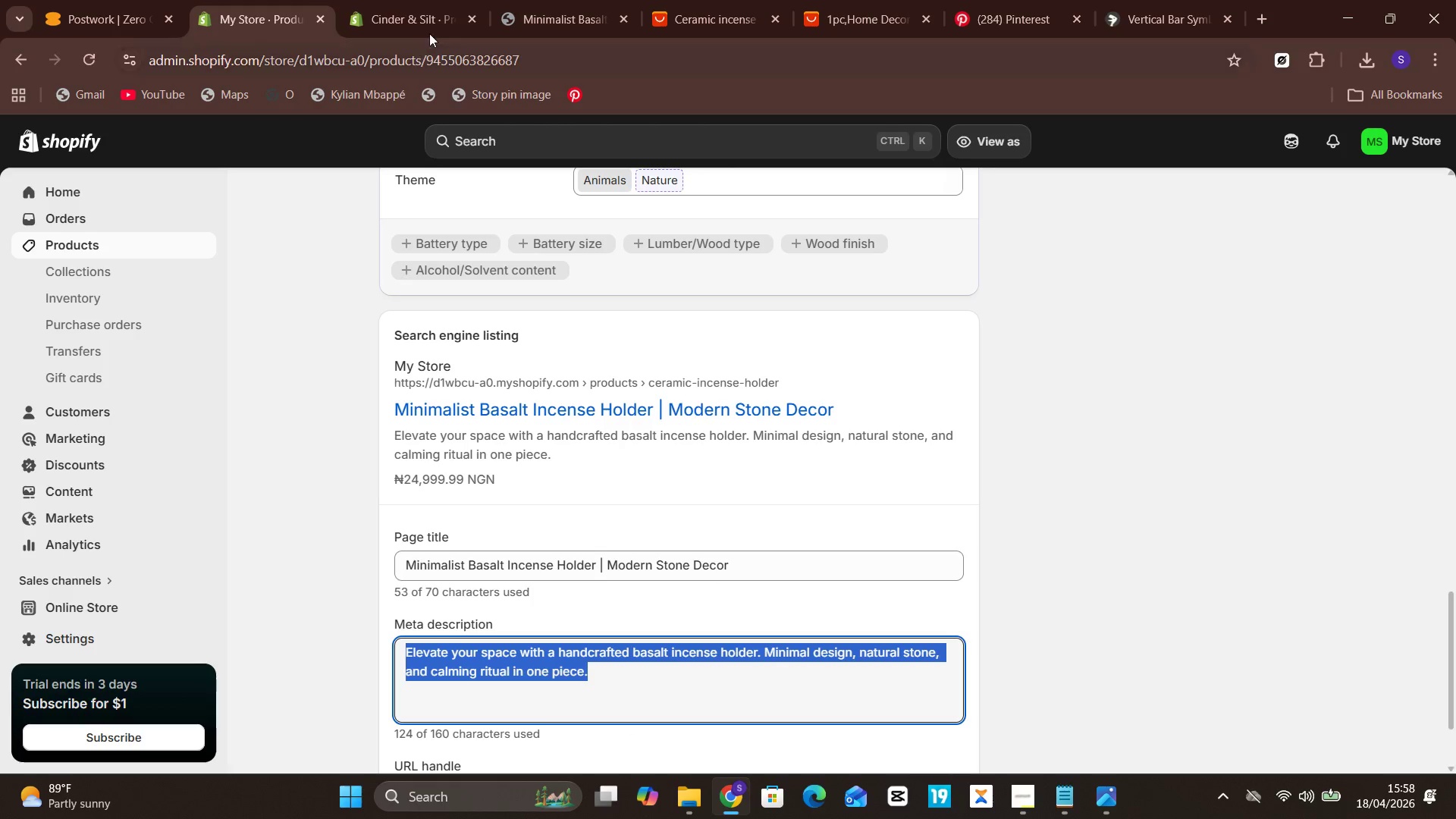 
hold_key(key=C, duration=0.31)
 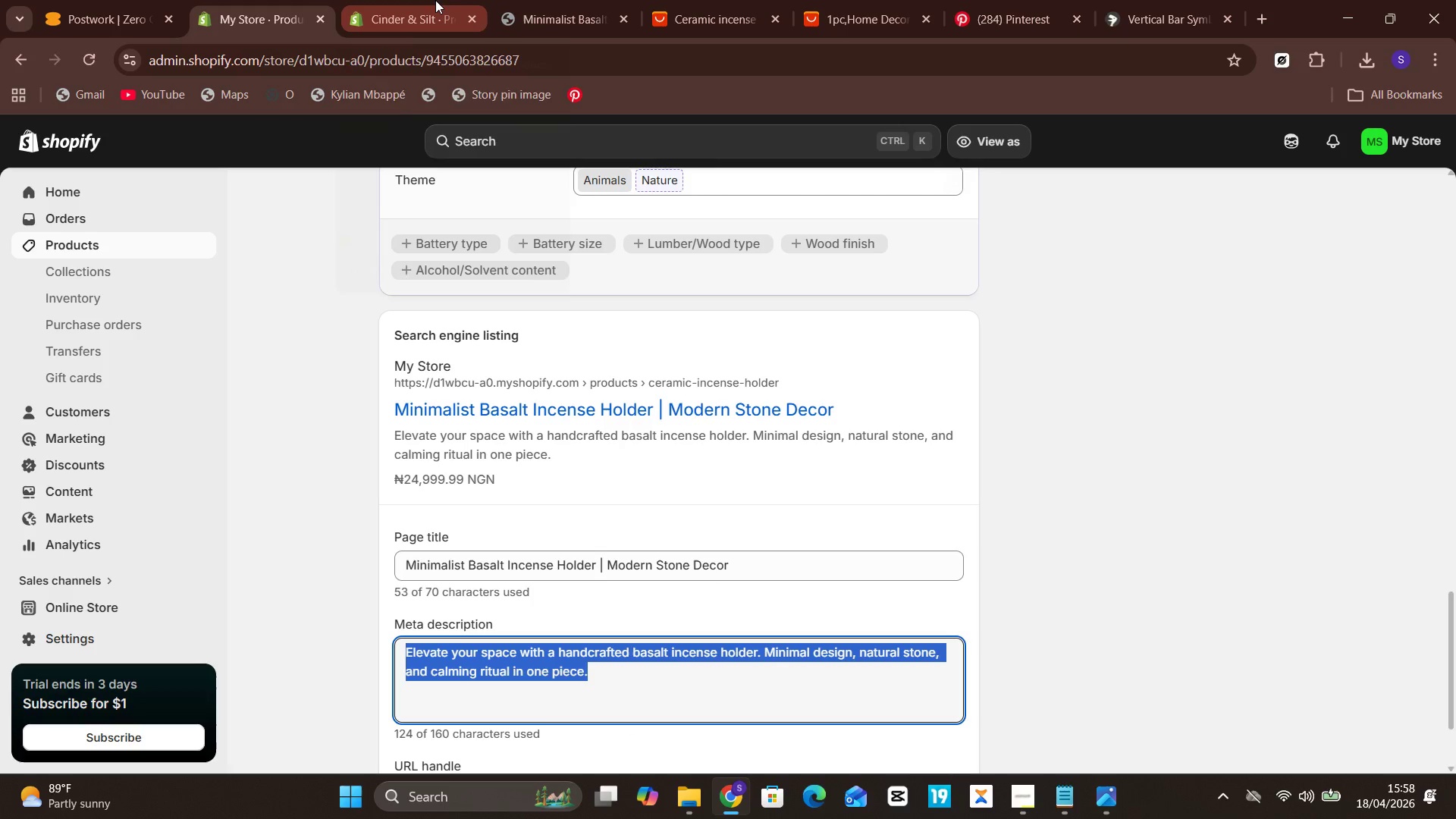 
left_click([437, 0])
 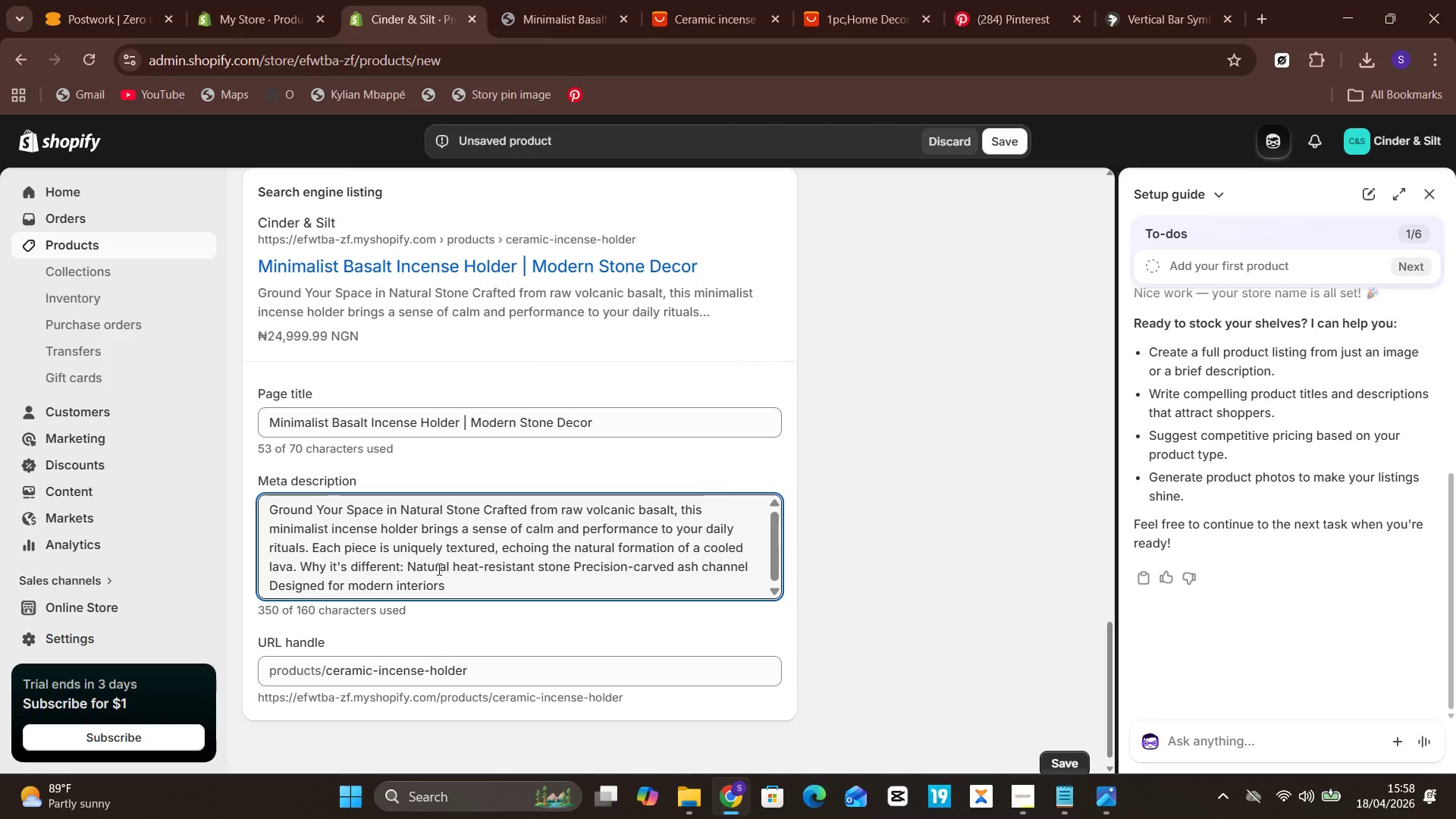 
left_click([445, 551])
 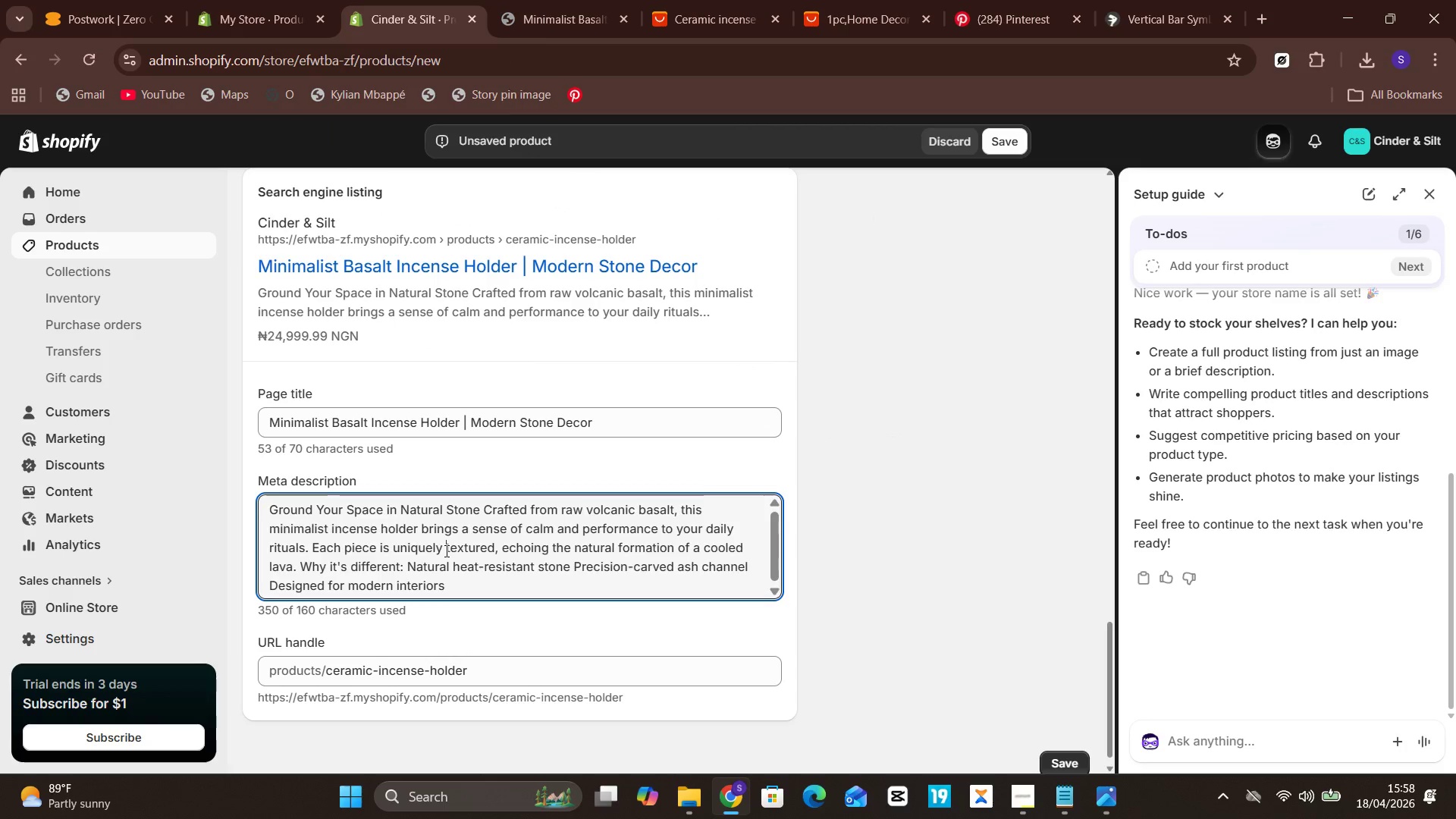 
key(Control+A)
 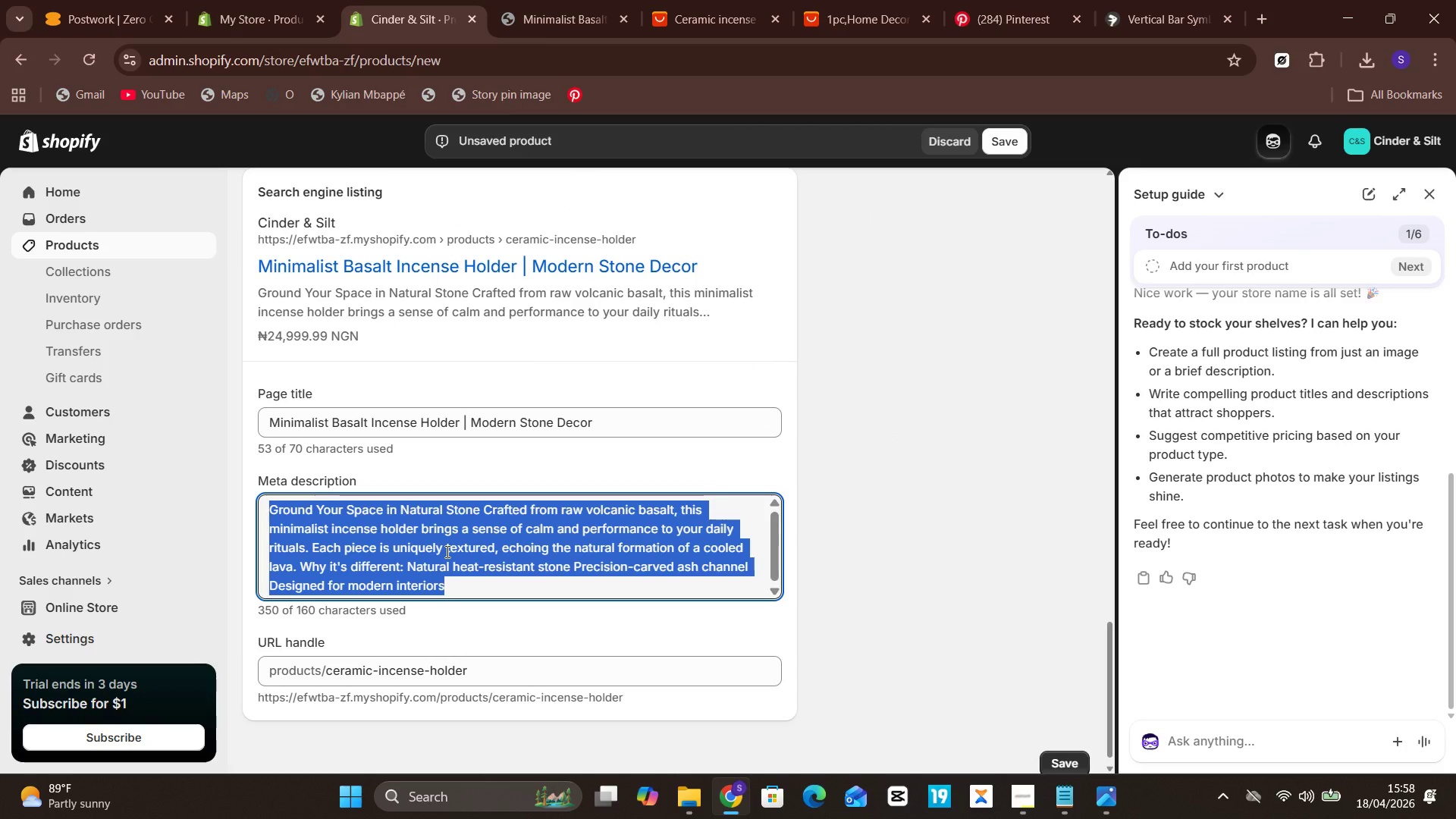 
key(Control+V)
 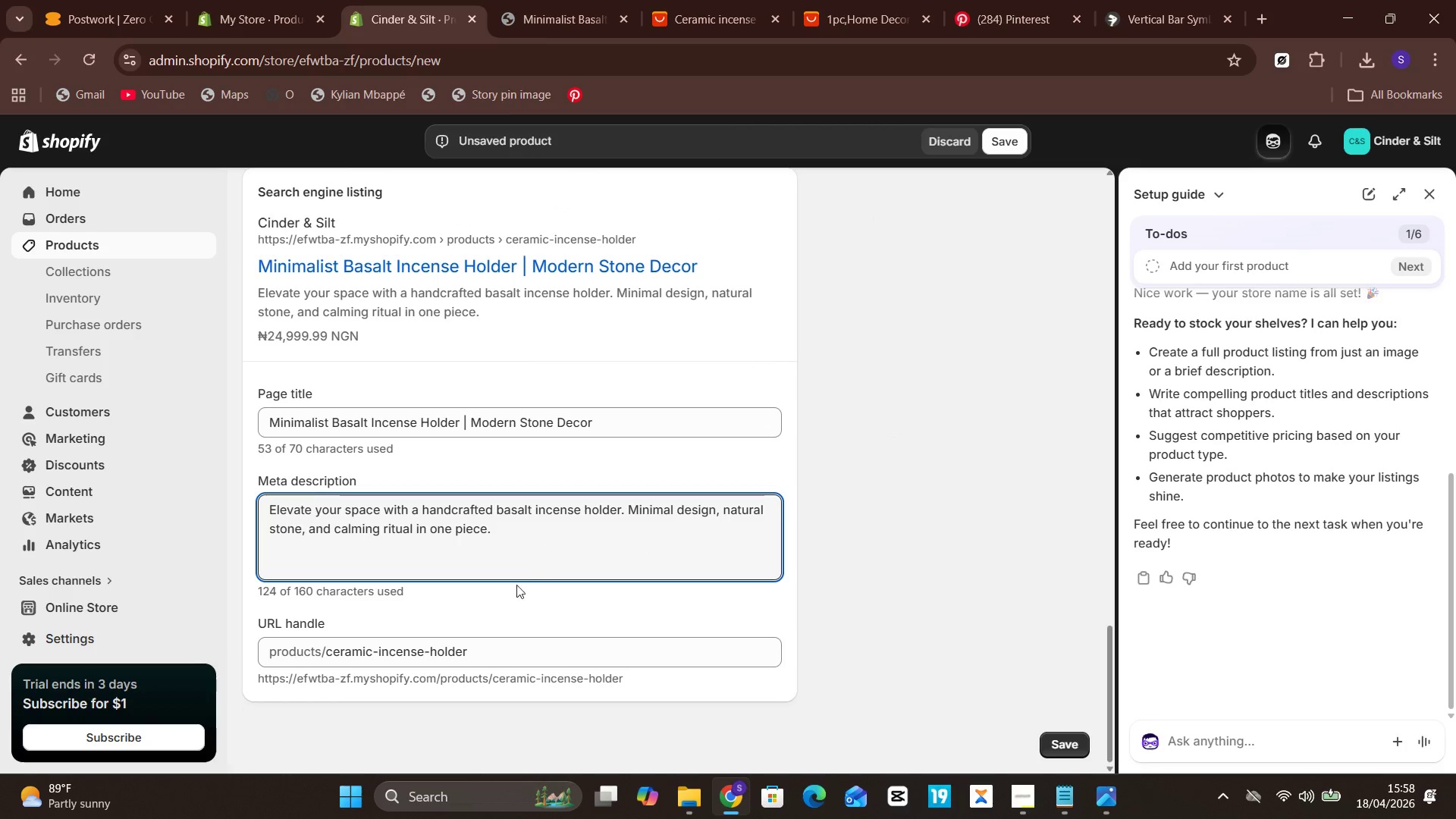 
wait(5.39)
 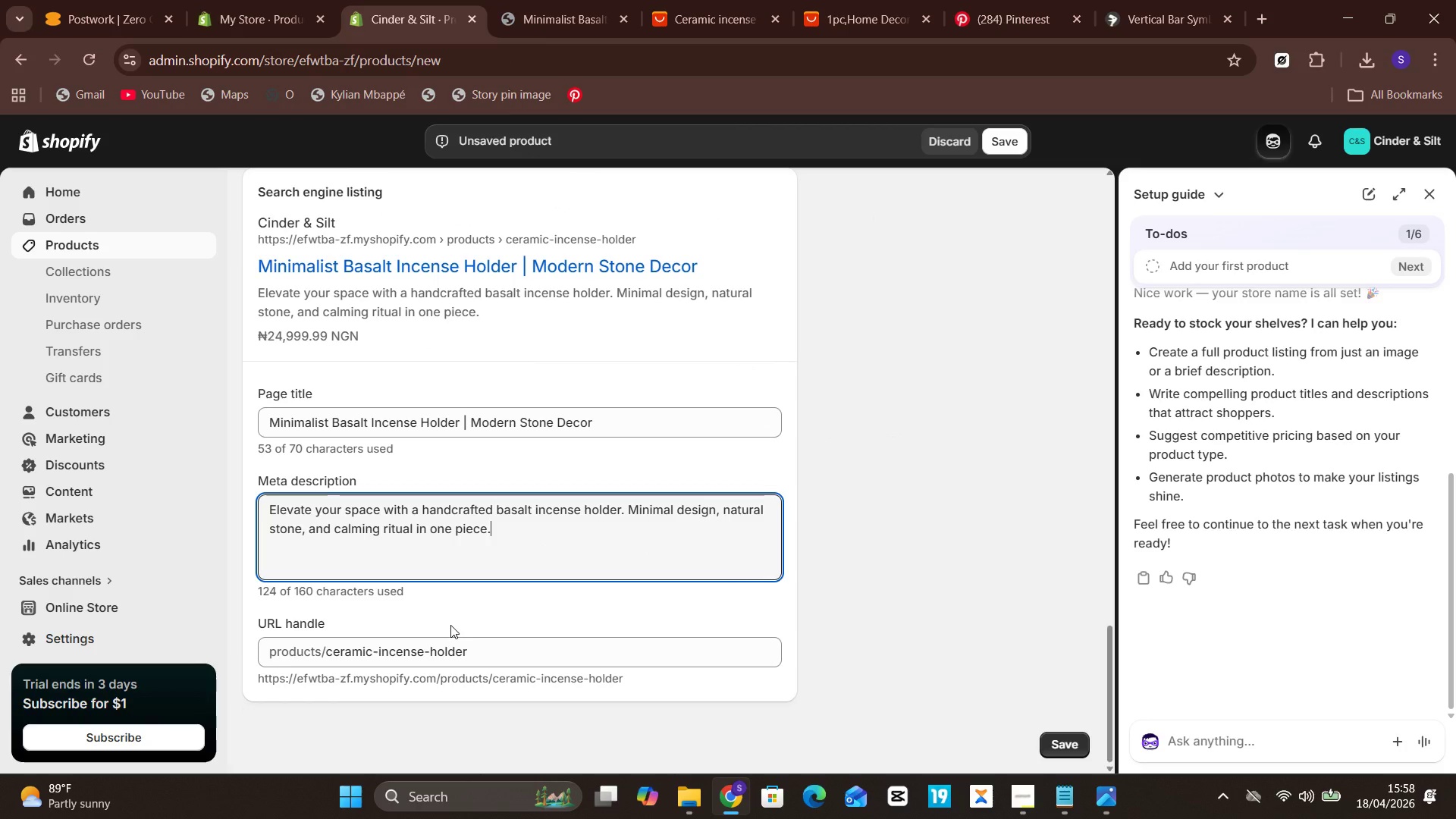 
scroll: coordinate [519, 548], scroll_direction: up, amount: 9.0
 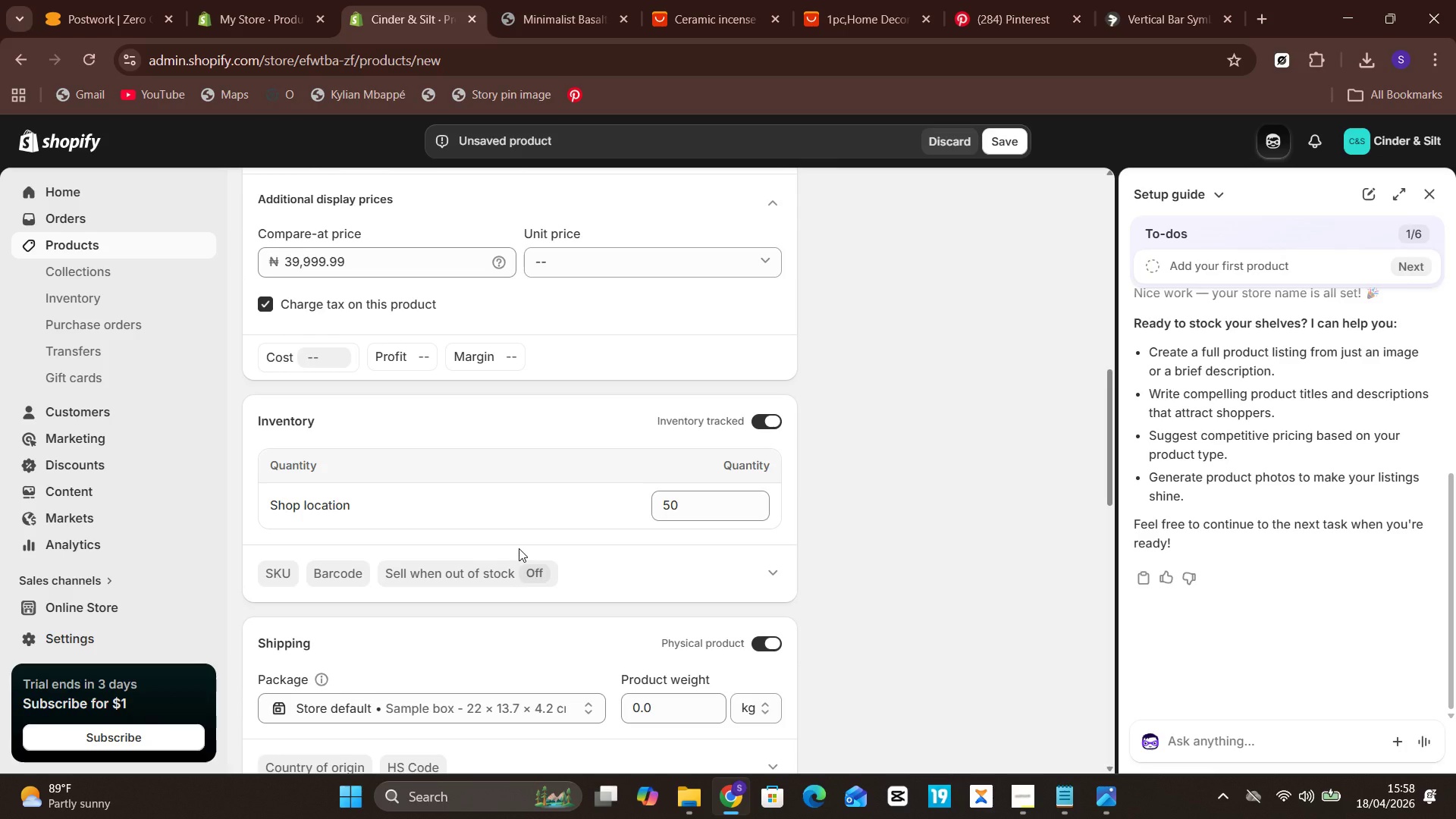 
scroll: coordinate [519, 548], scroll_direction: up, amount: 2.0
 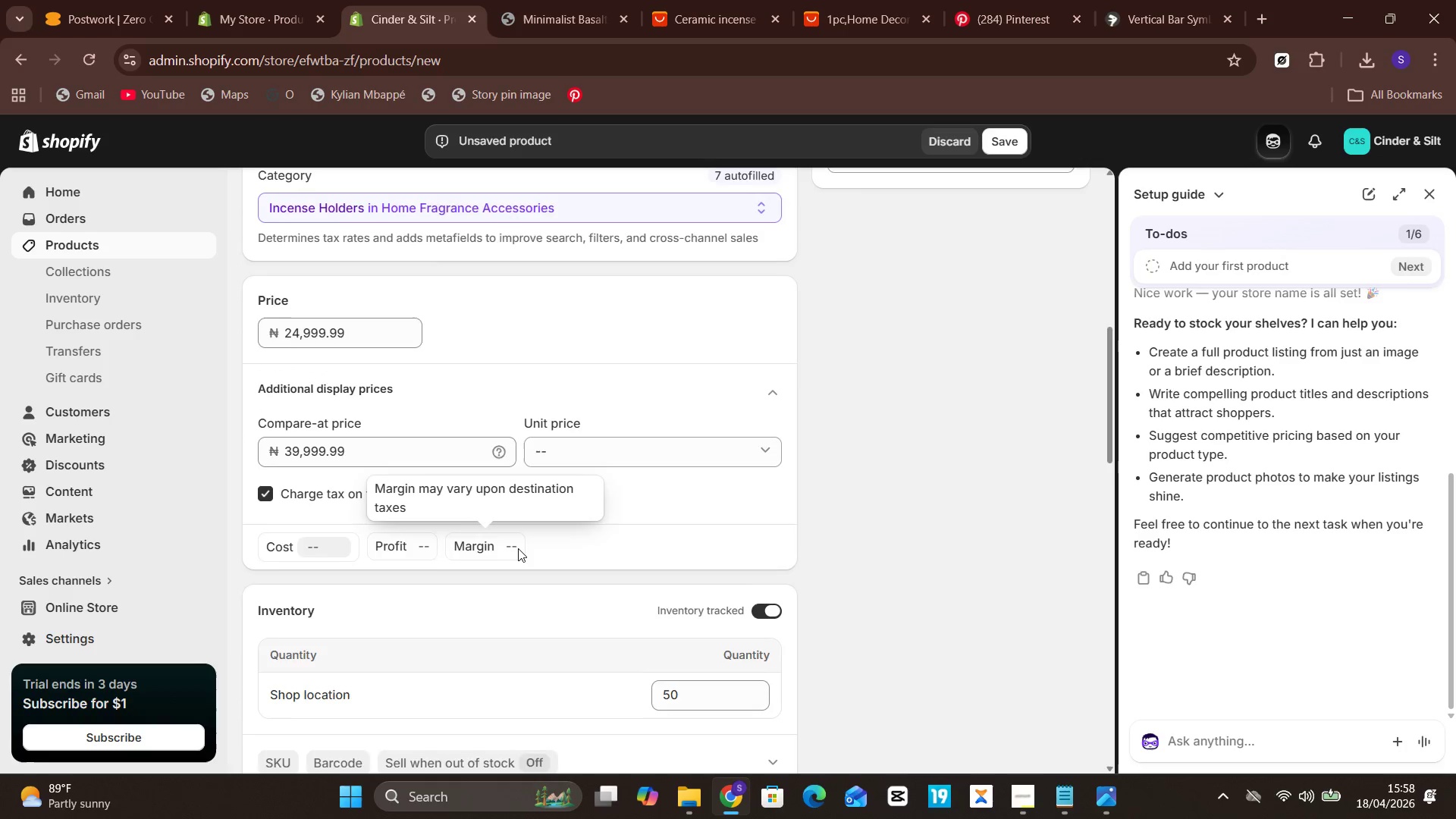 
scroll: coordinate [692, 535], scroll_direction: down, amount: 8.0
 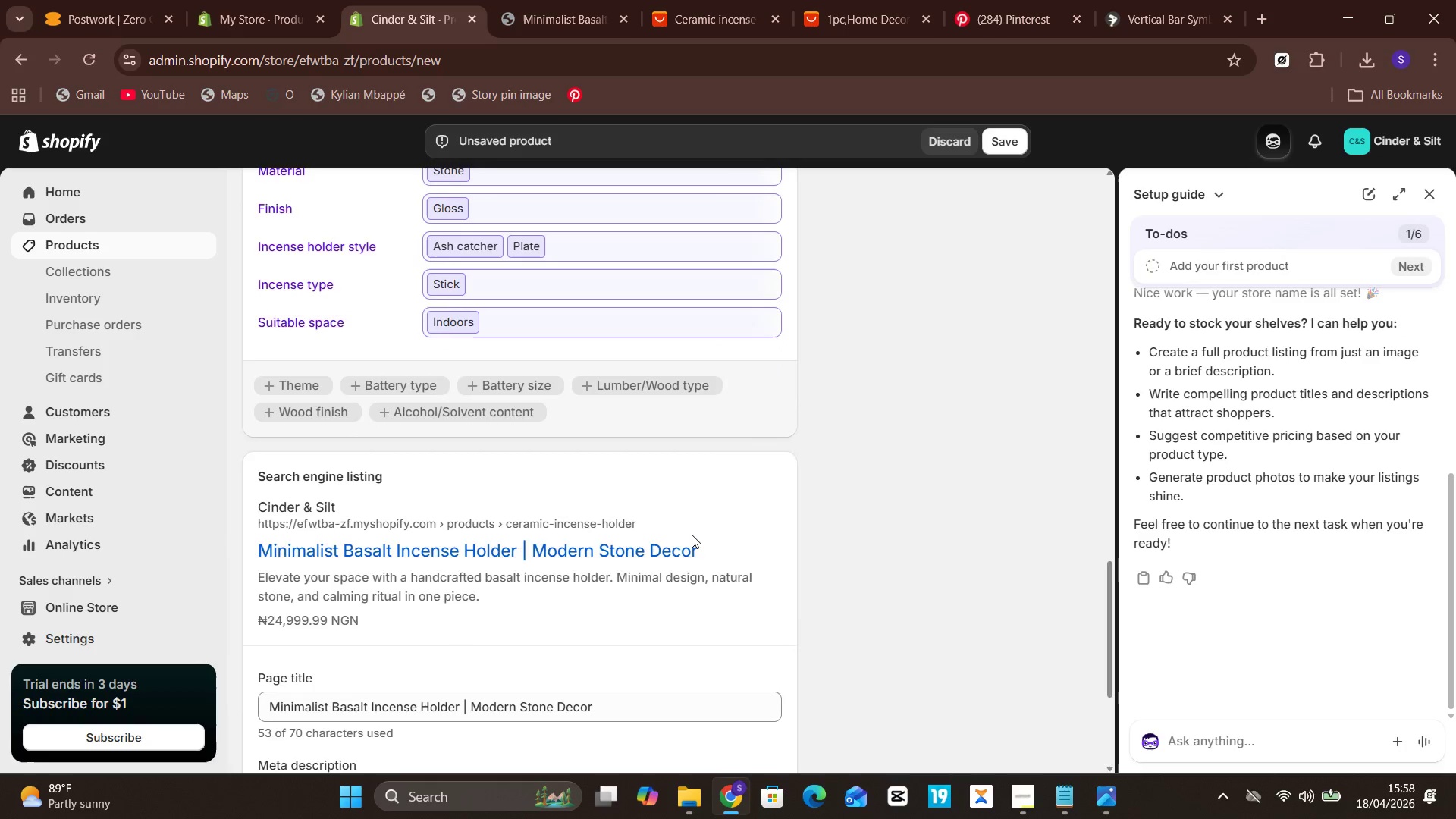 
scroll: coordinate [692, 535], scroll_direction: up, amount: 15.0
 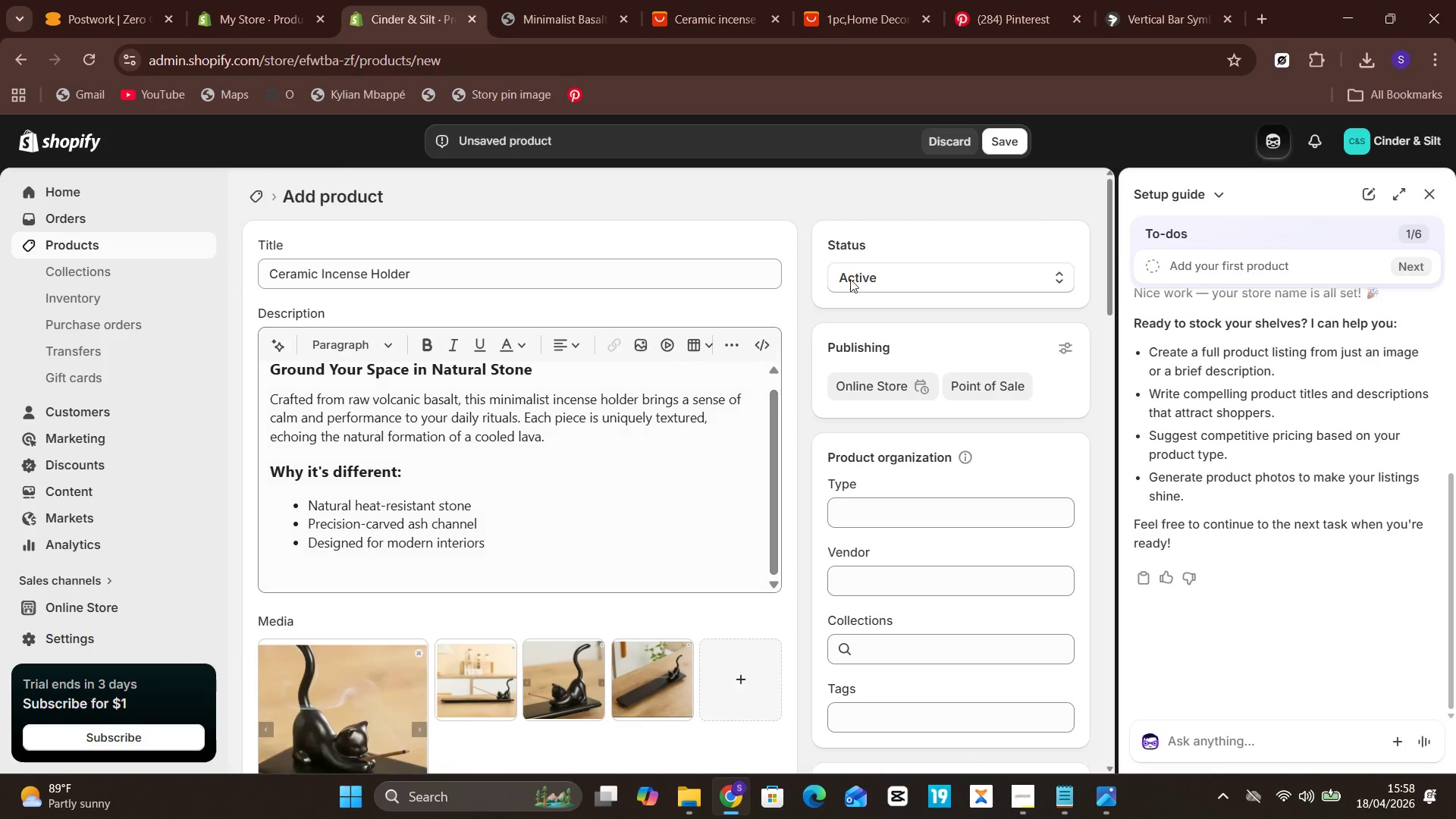 
left_click([999, 147])
 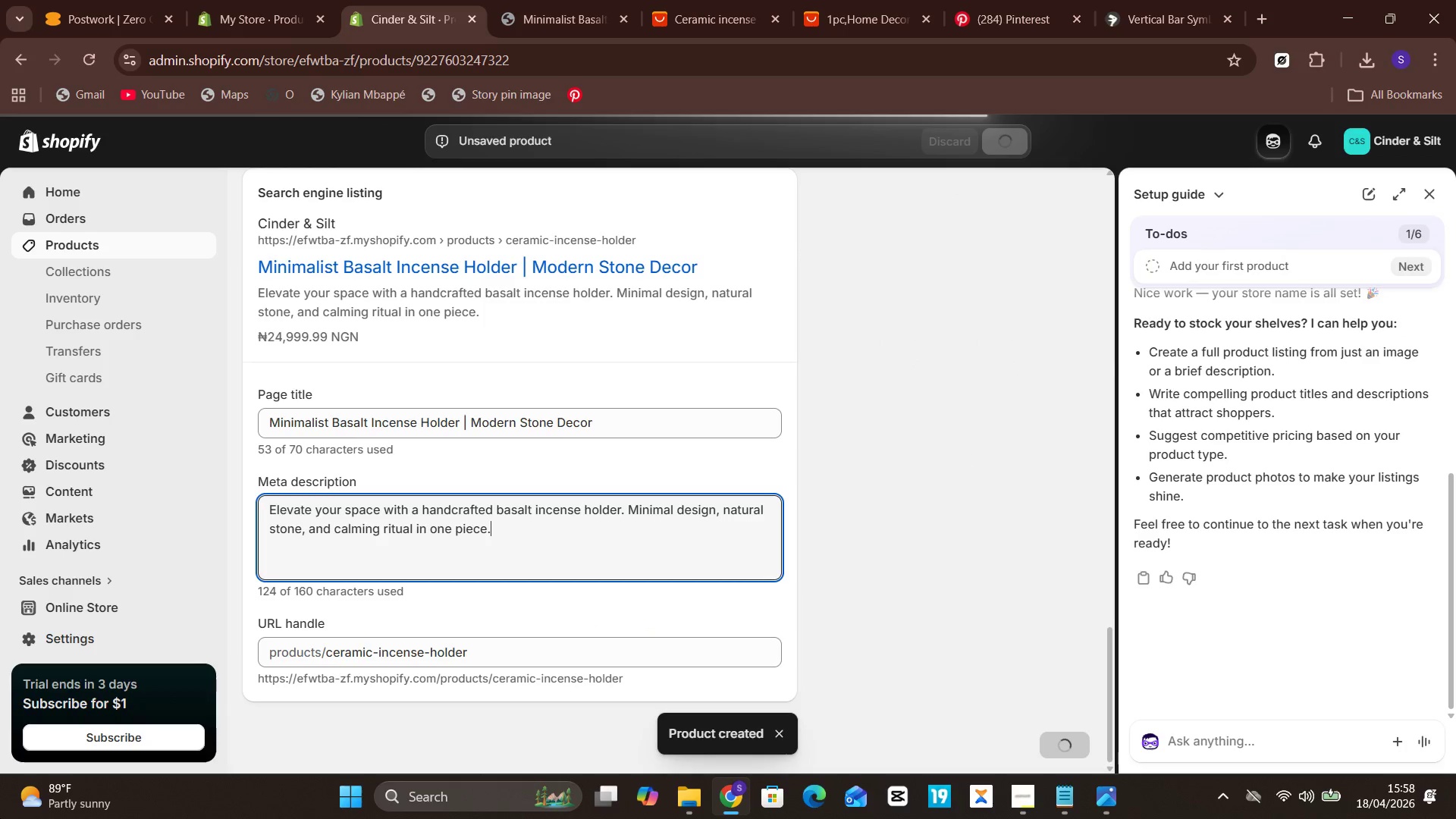 
wait(15.52)
 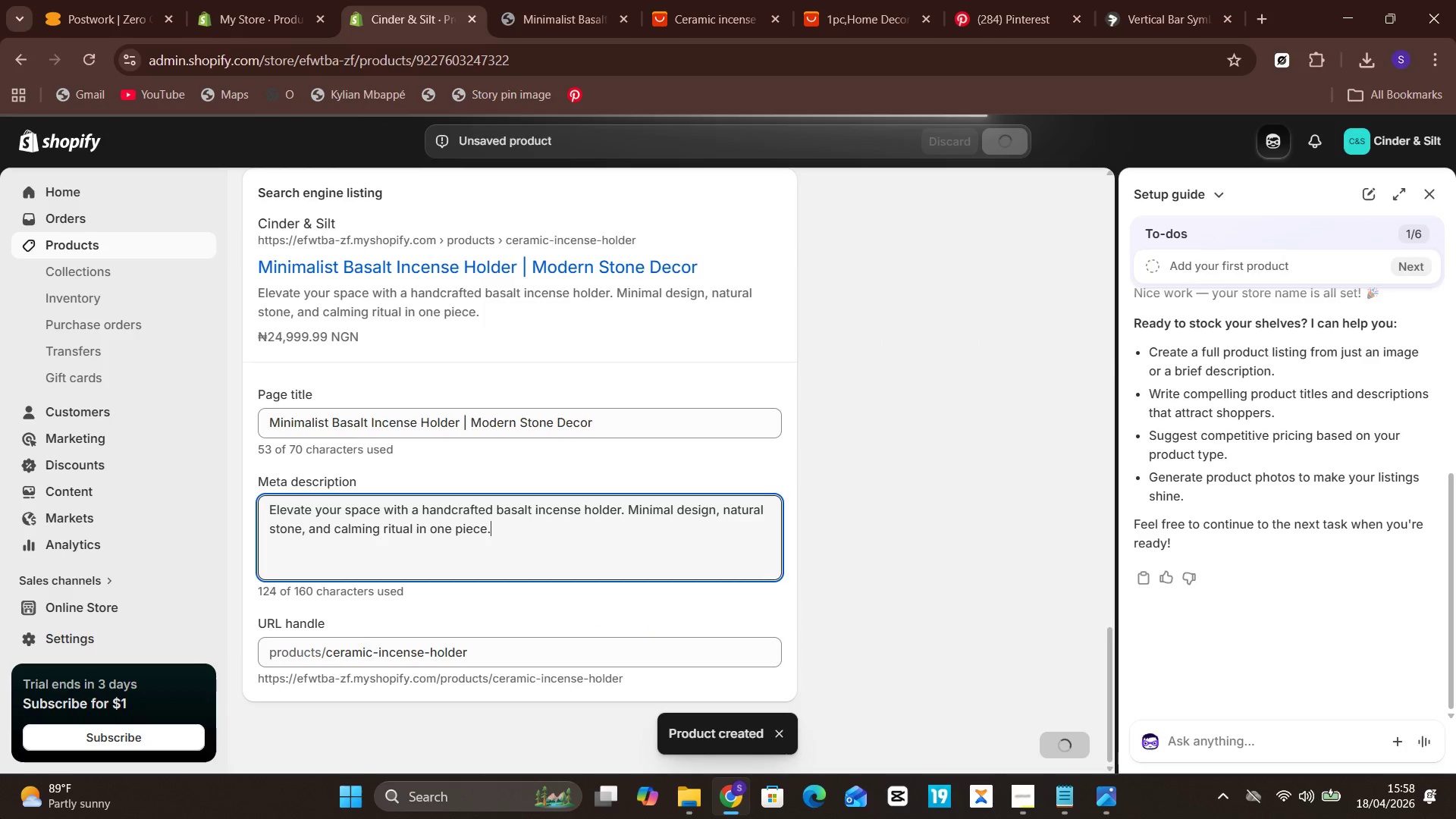 
scroll: coordinate [87, 494], scroll_direction: down, amount: 1.0
 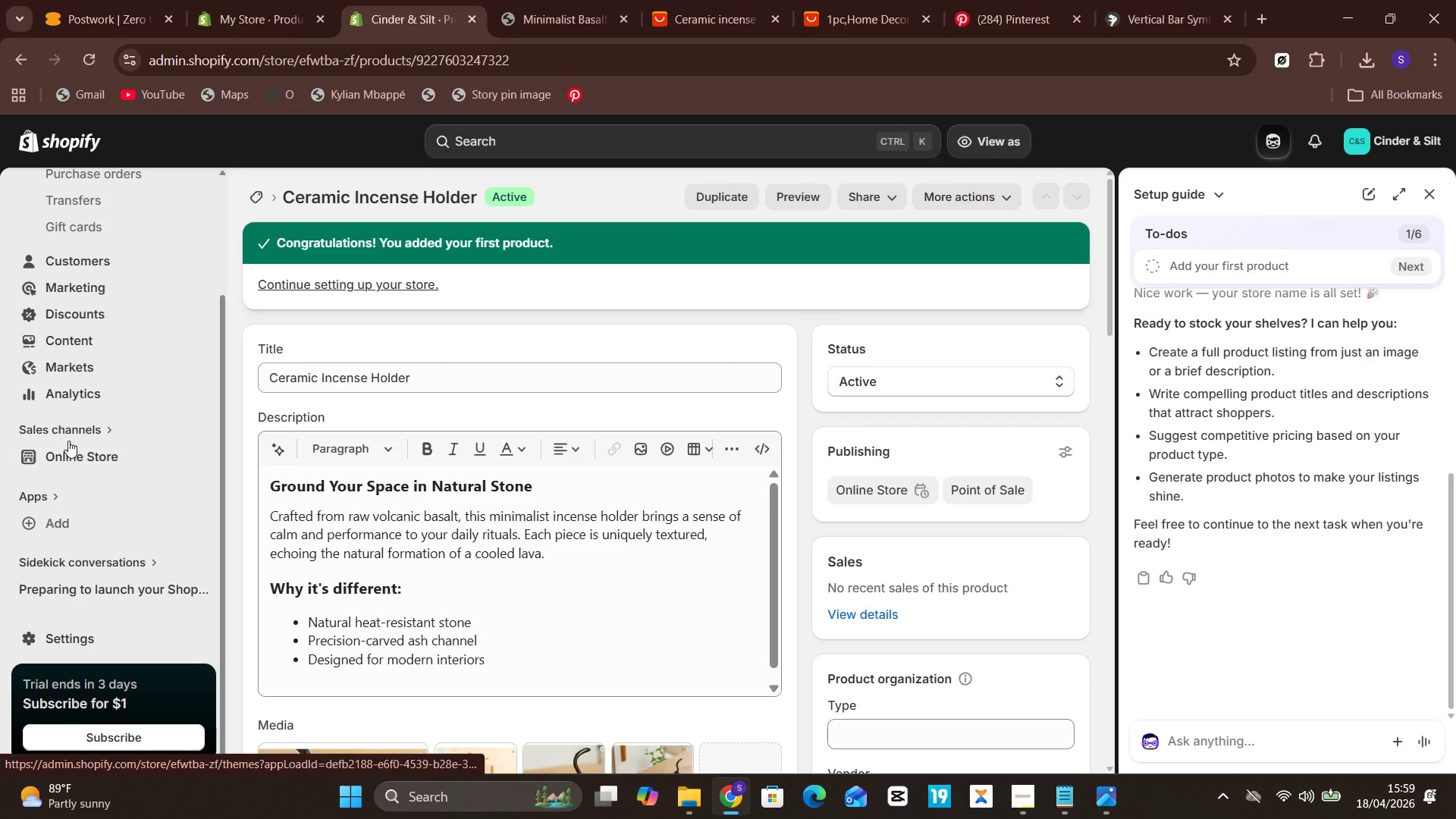 
left_click([68, 441])
 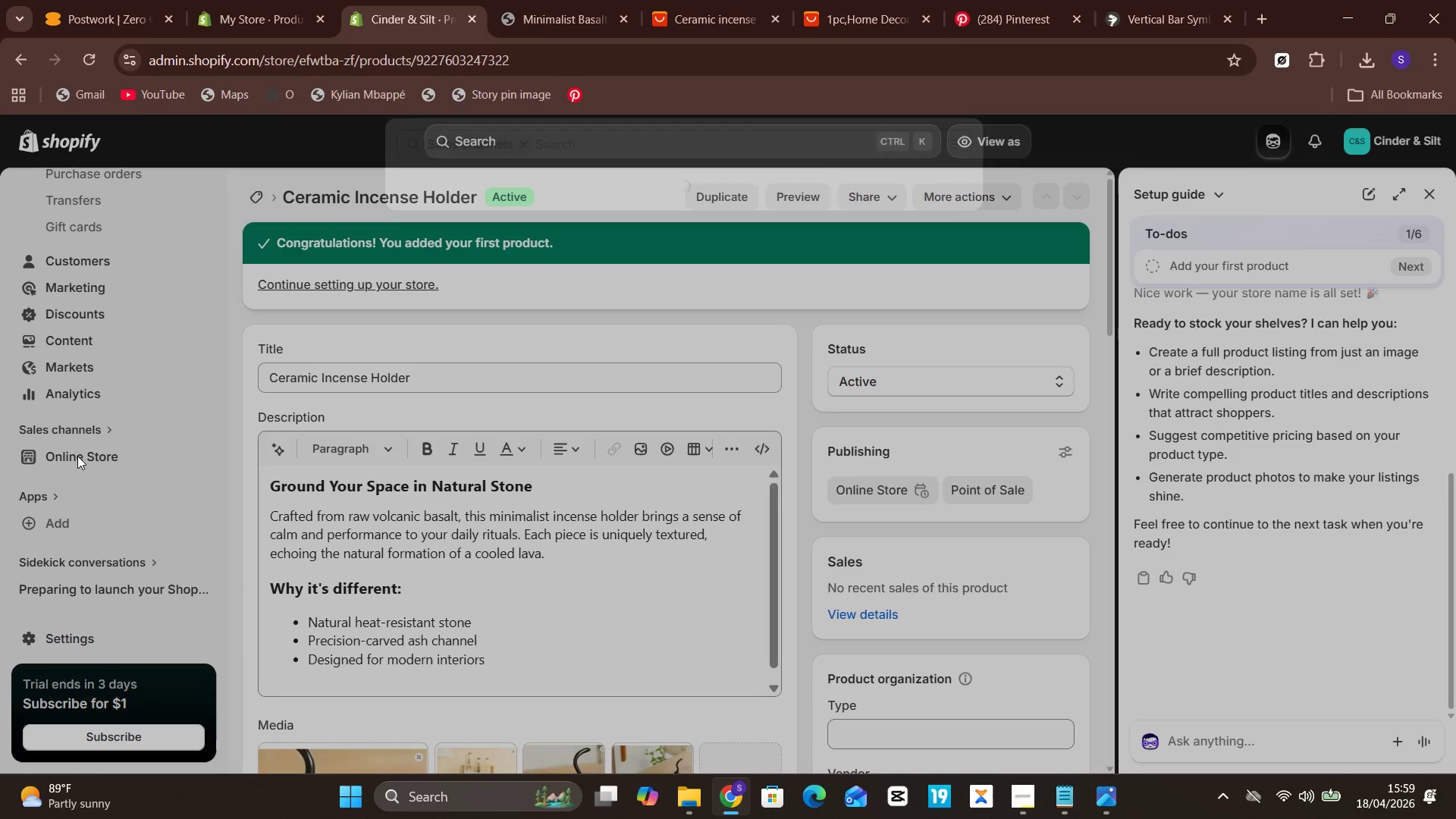 
left_click([77, 457])
 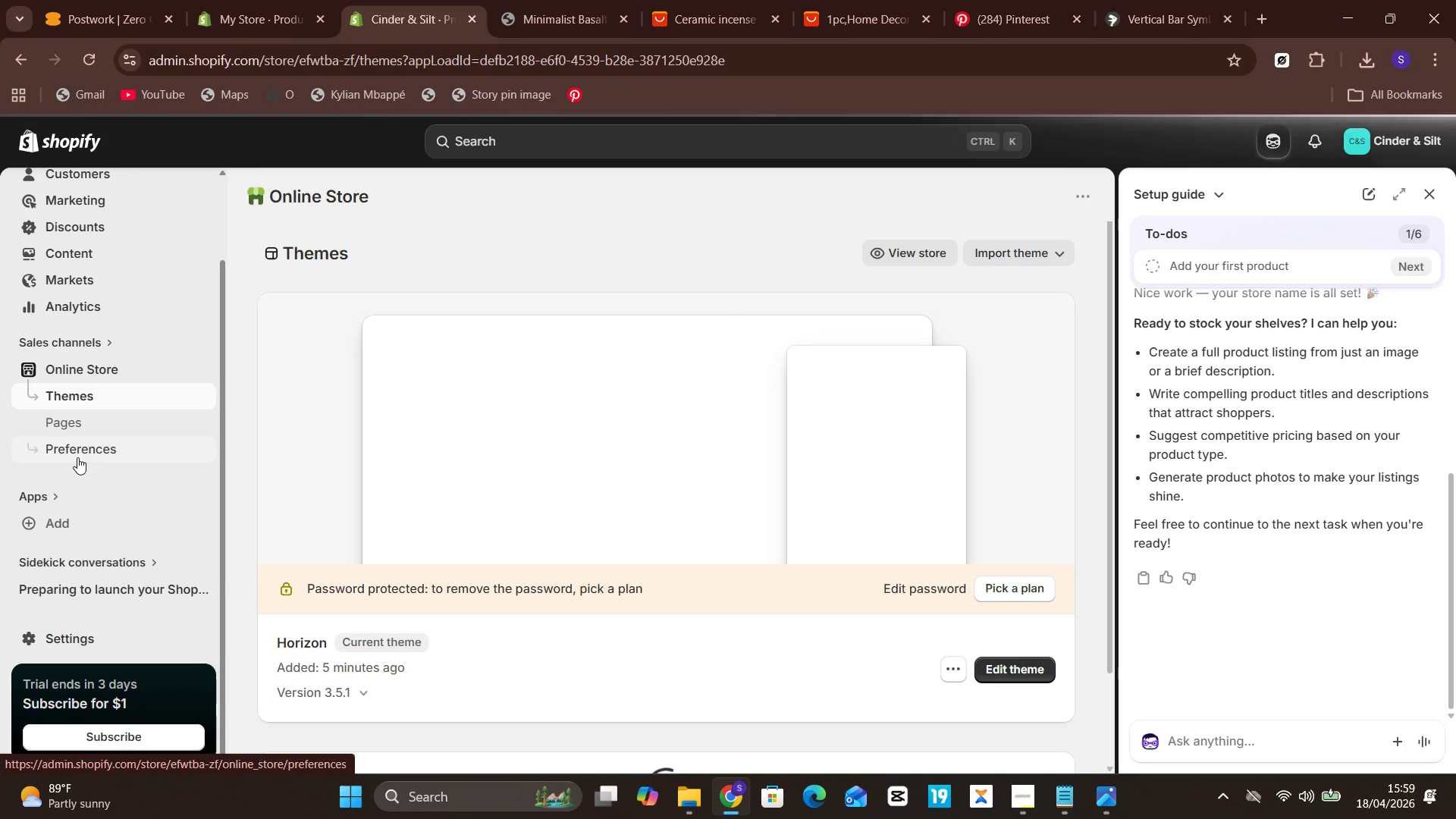 
wait(7.86)
 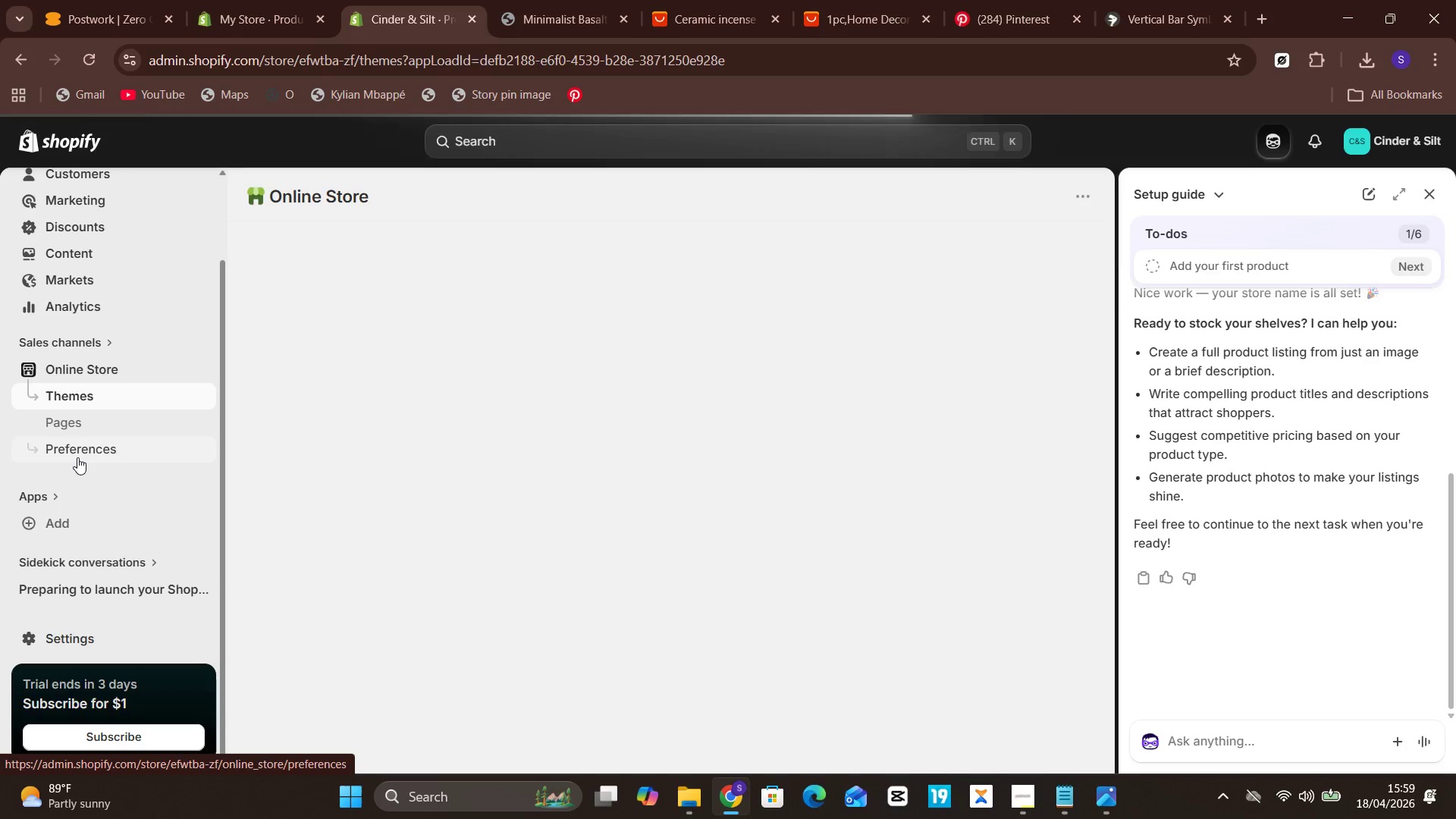 
scroll: coordinate [816, 482], scroll_direction: down, amount: 14.0
 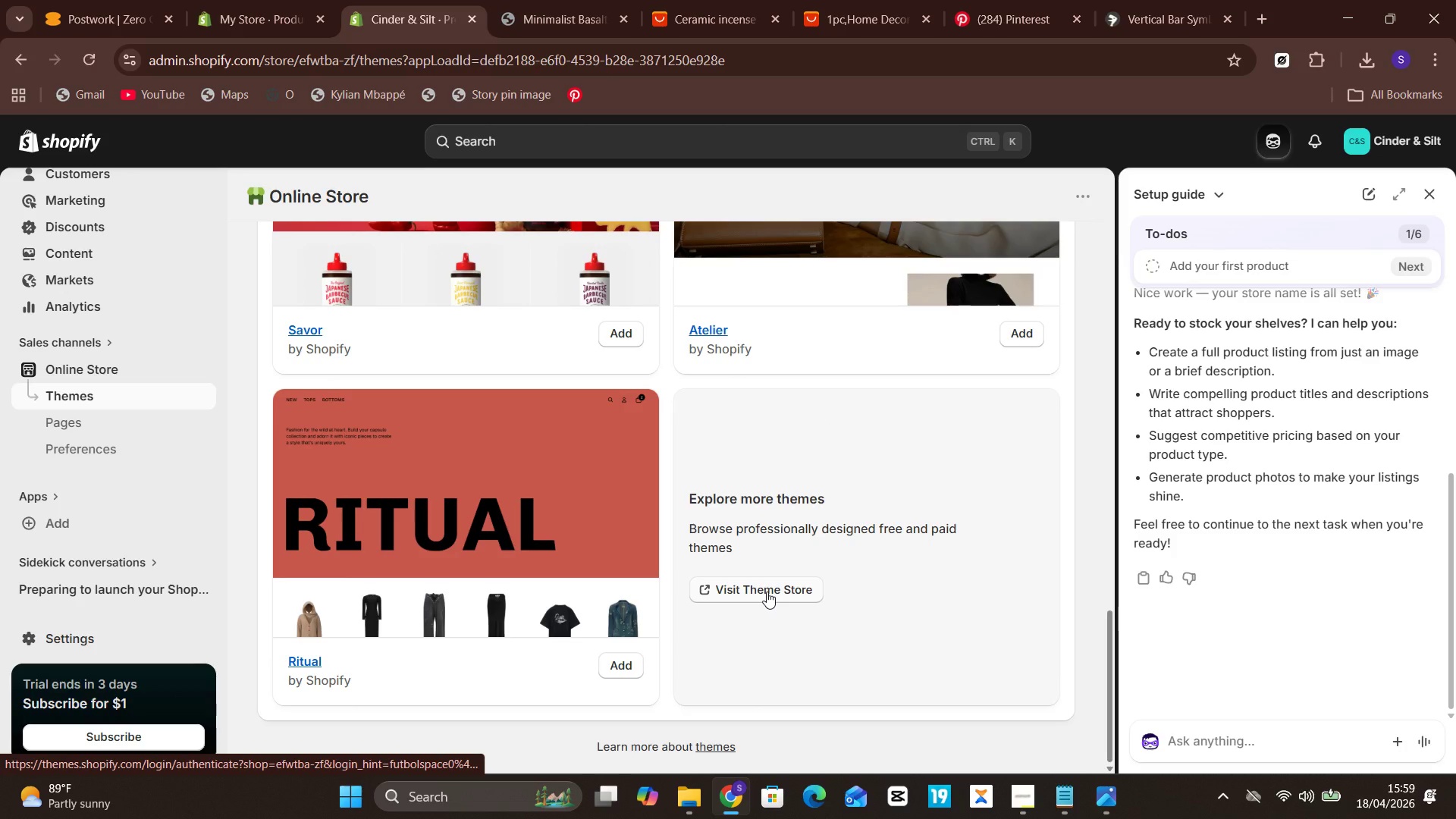 
left_click([767, 592])
 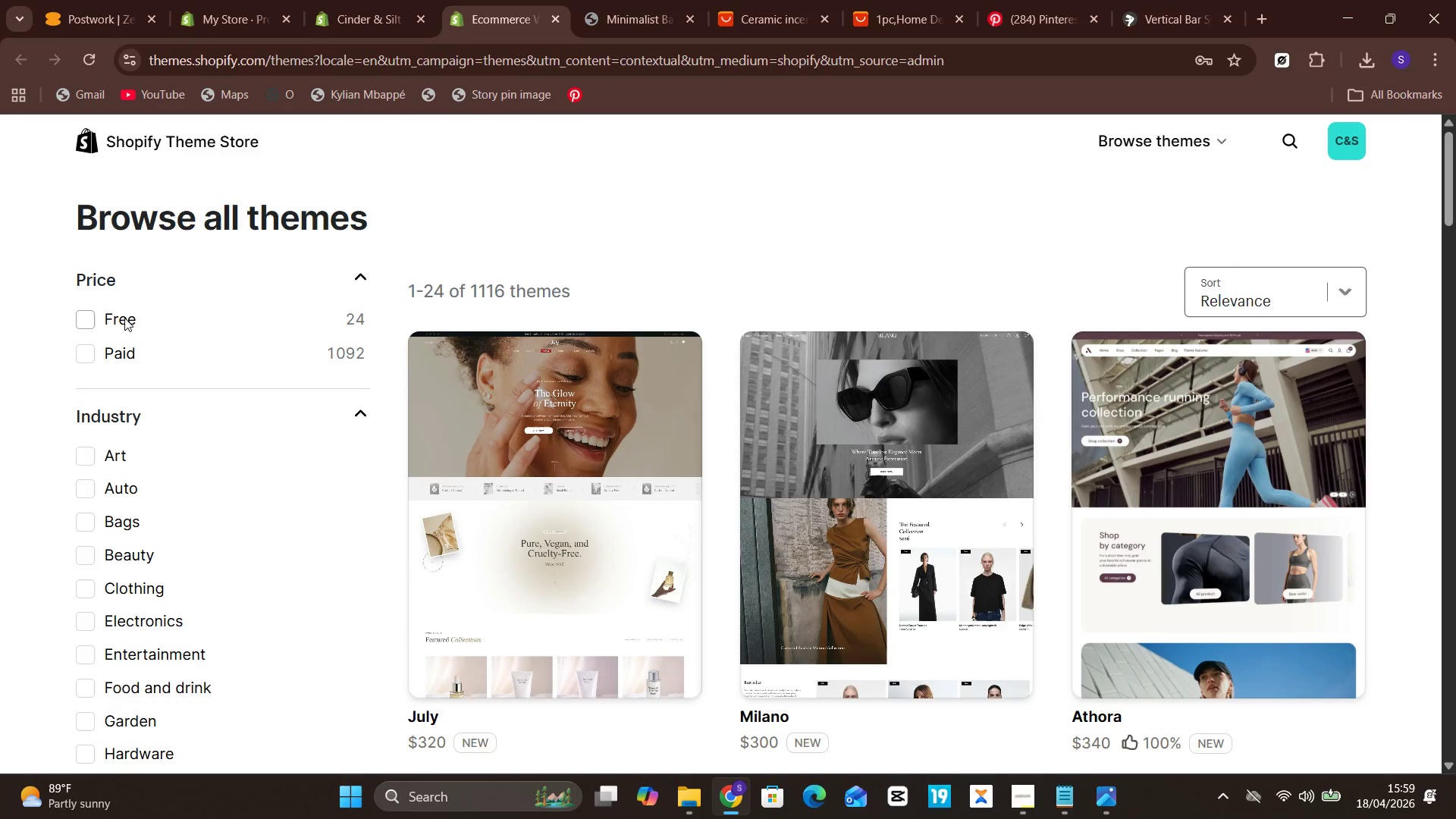 
wait(7.97)
 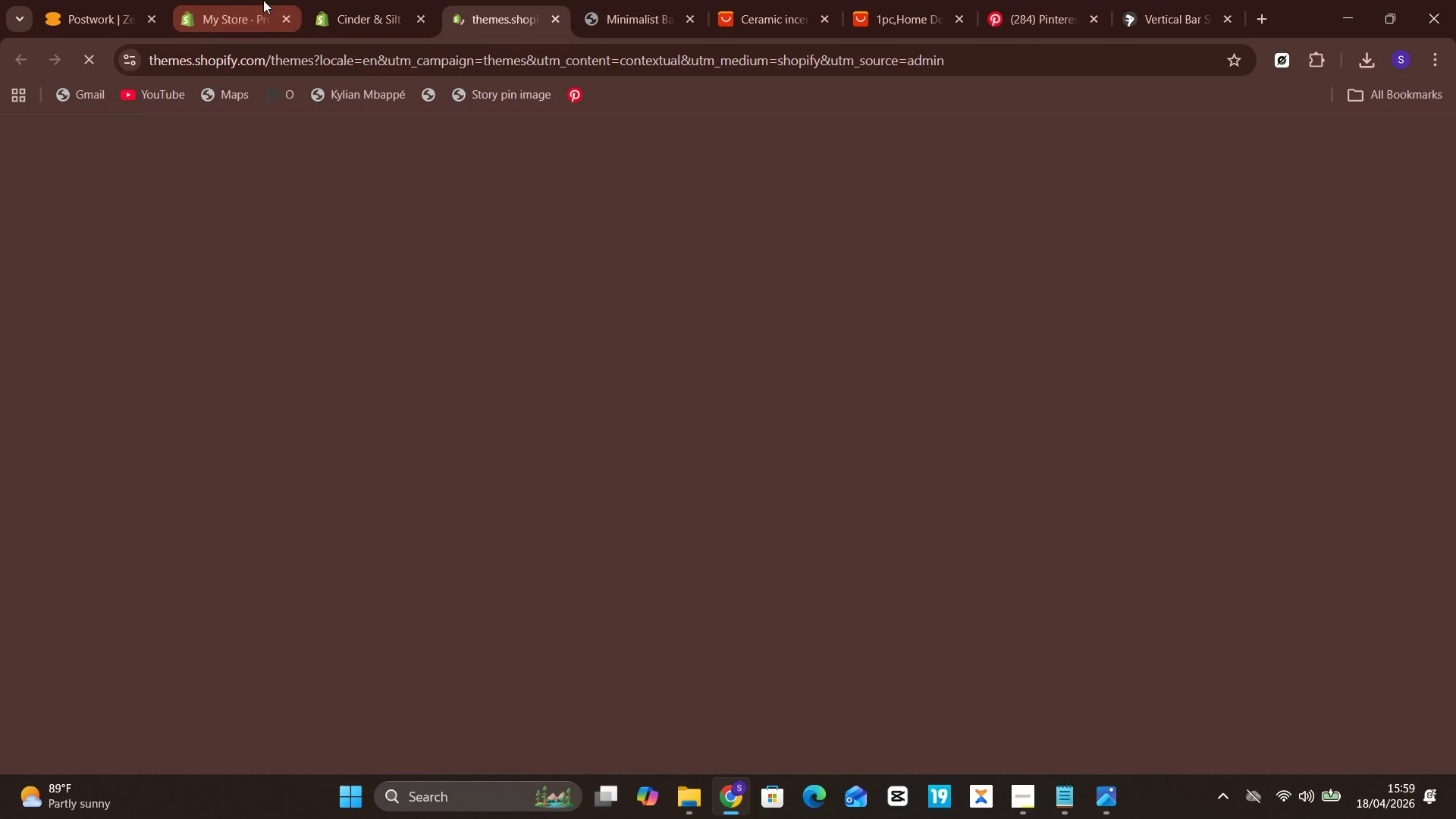 
double_click([80, 319])
 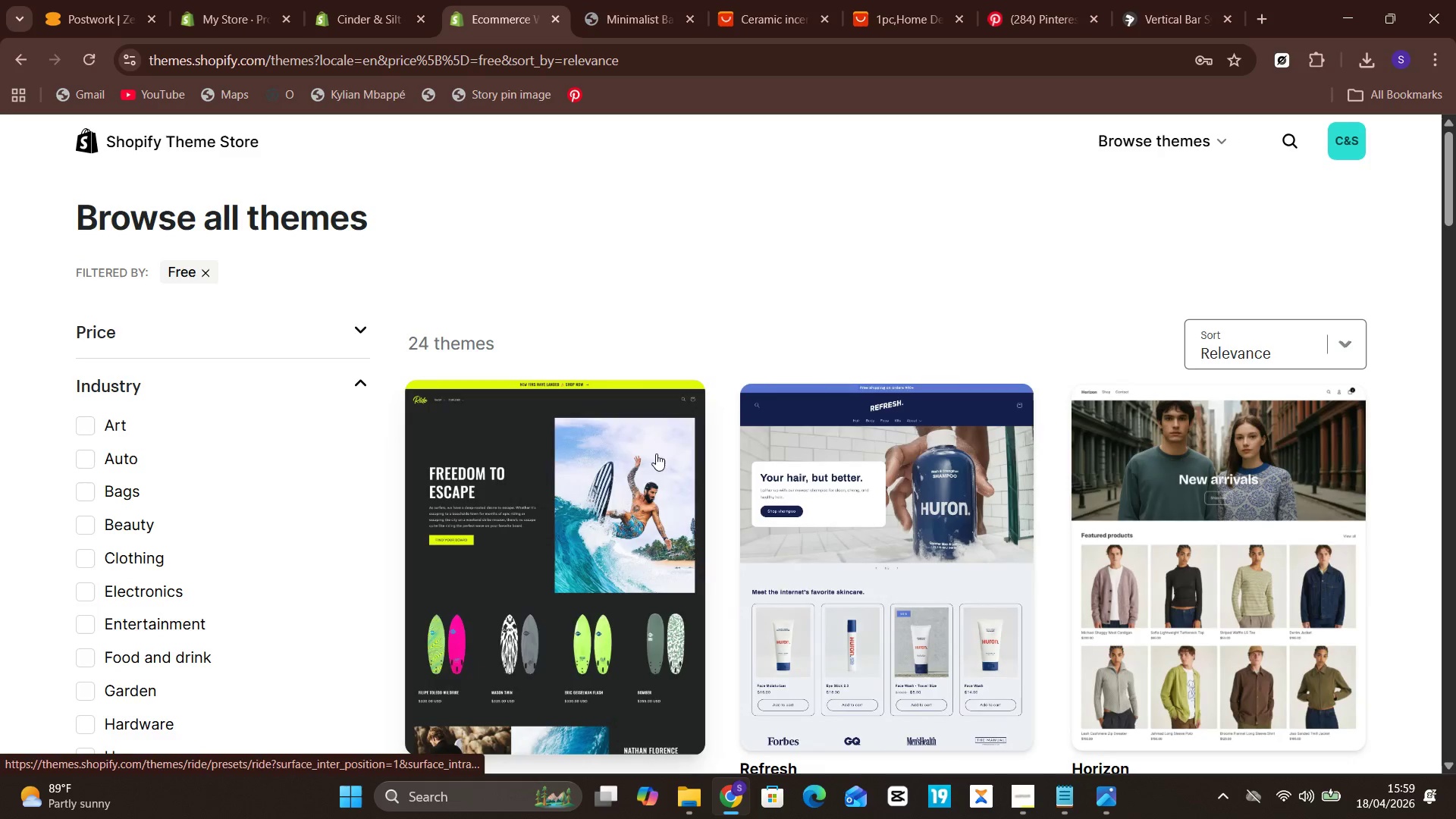 
scroll: coordinate [827, 521], scroll_direction: down, amount: 12.0
 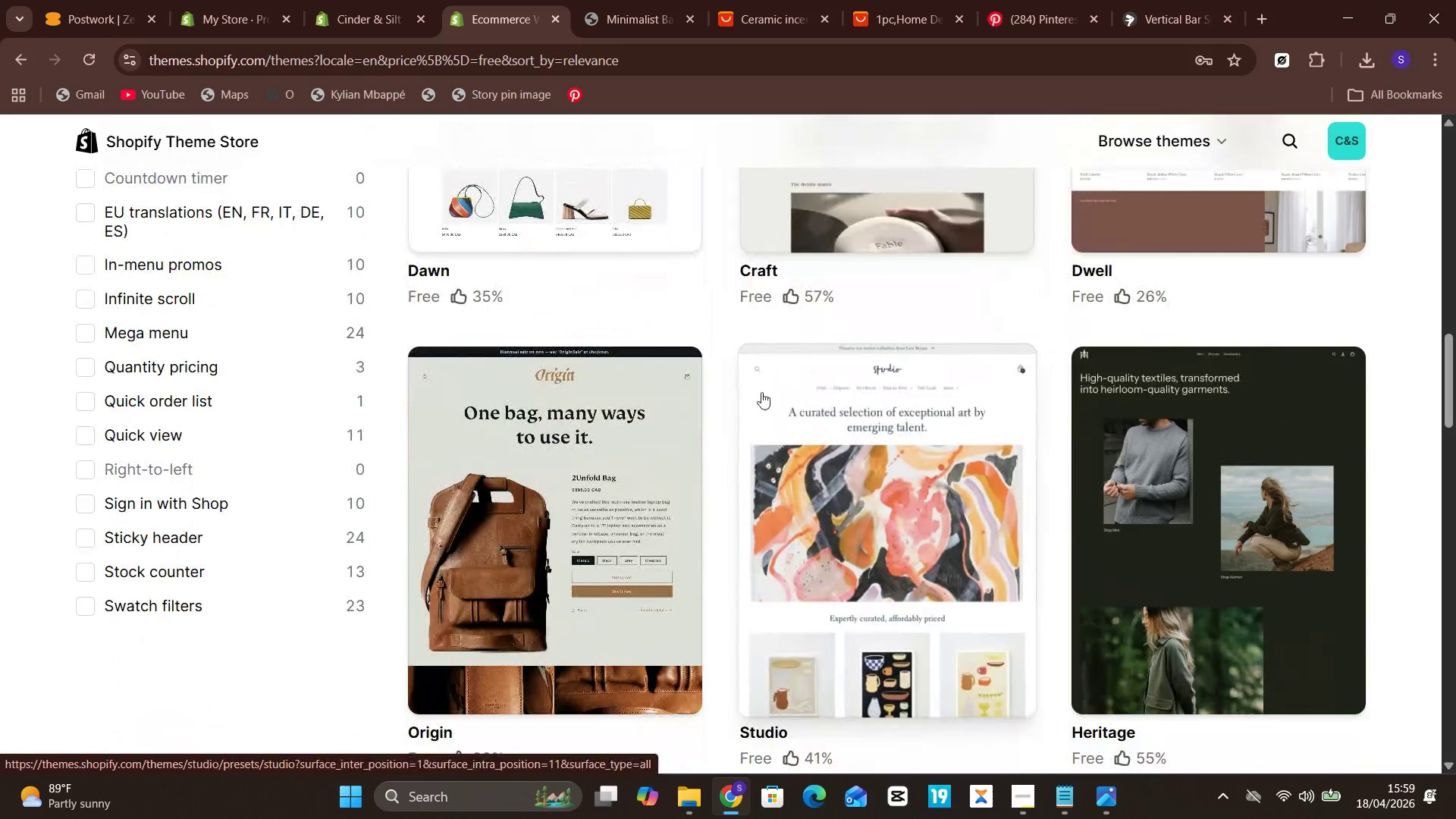 
left_click([623, 319])
 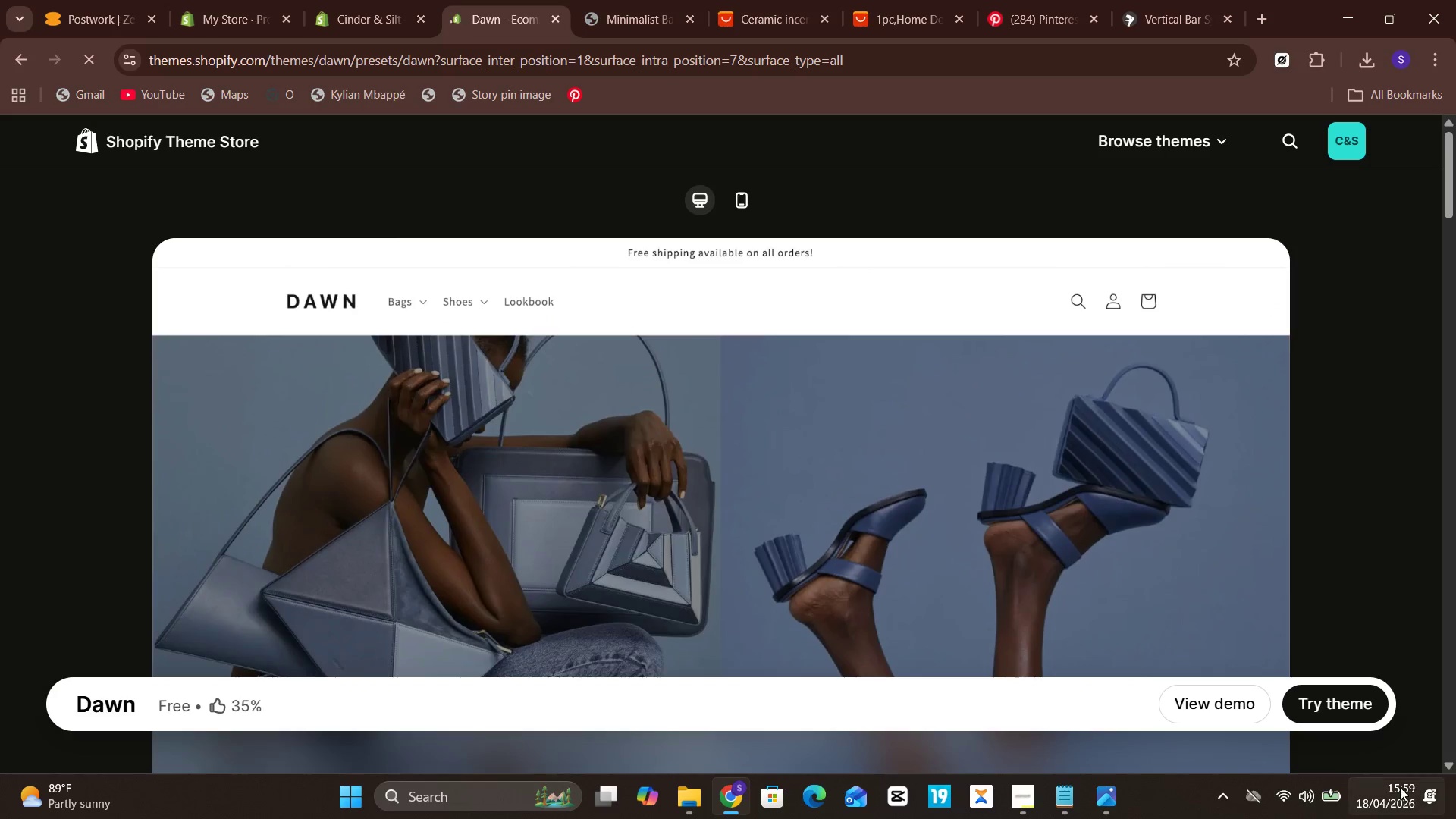 
scroll: coordinate [682, 285], scroll_direction: up, amount: 2.0
 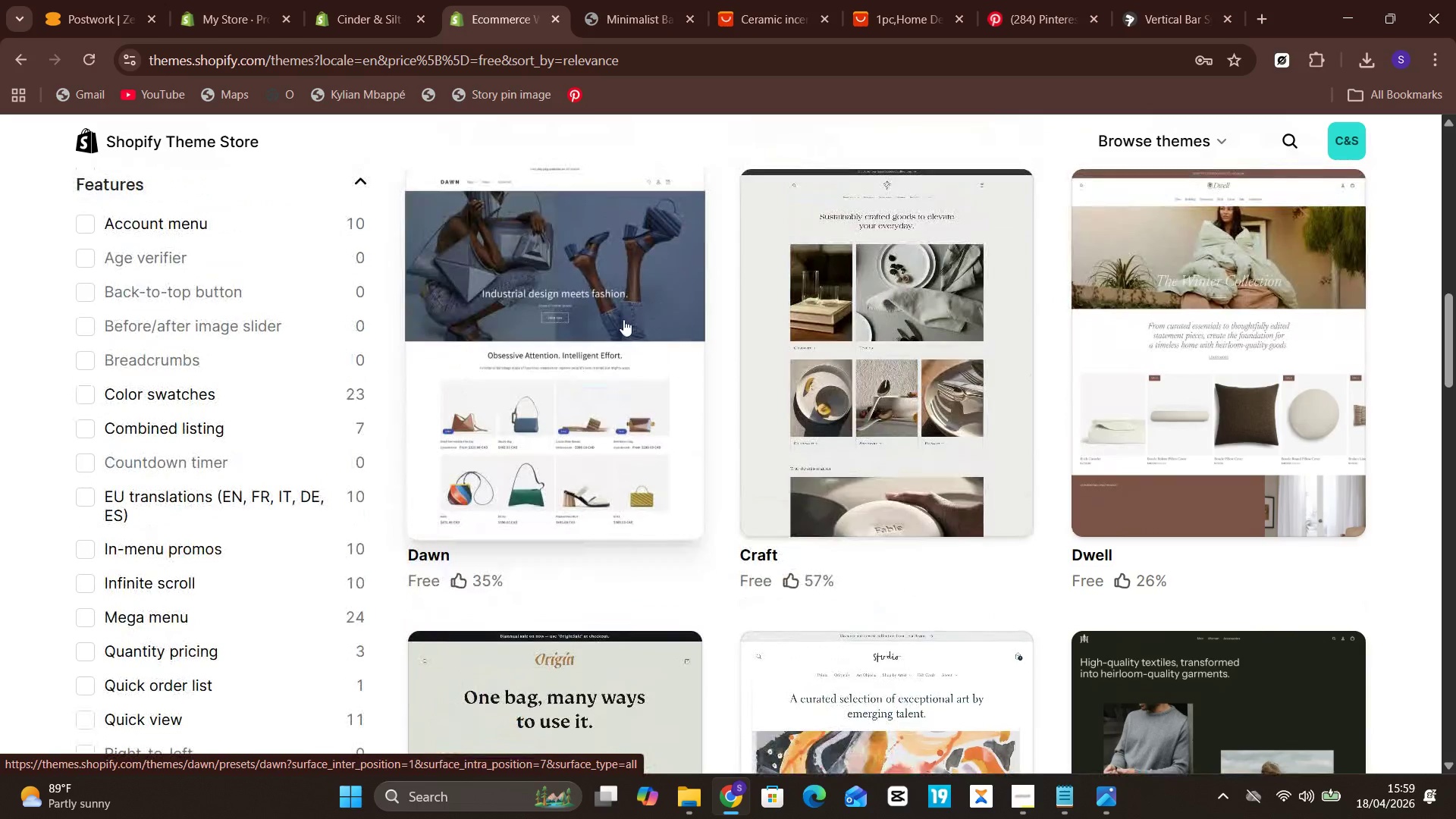 
wait(5.1)
 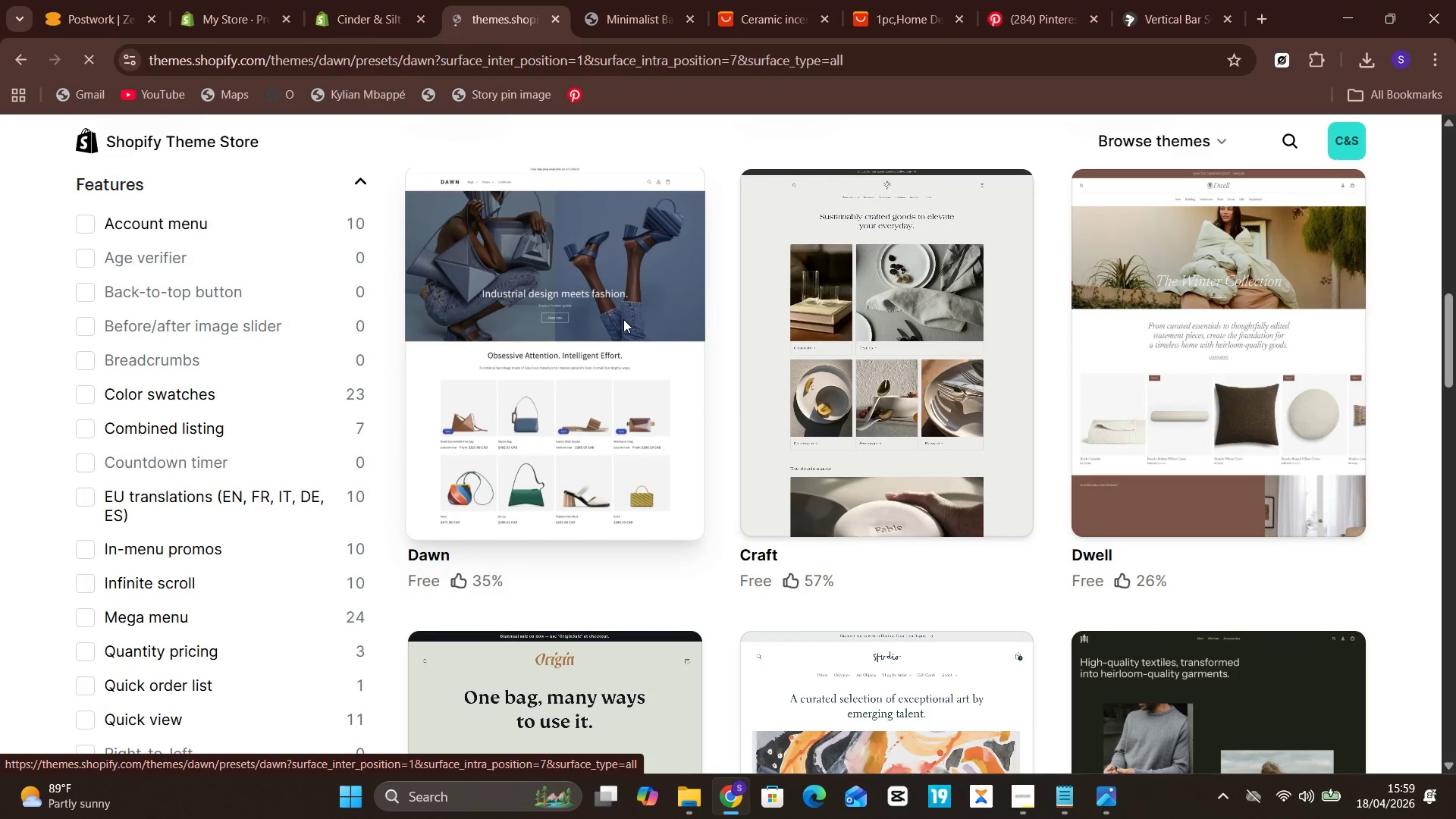 
double_click([1345, 699])
 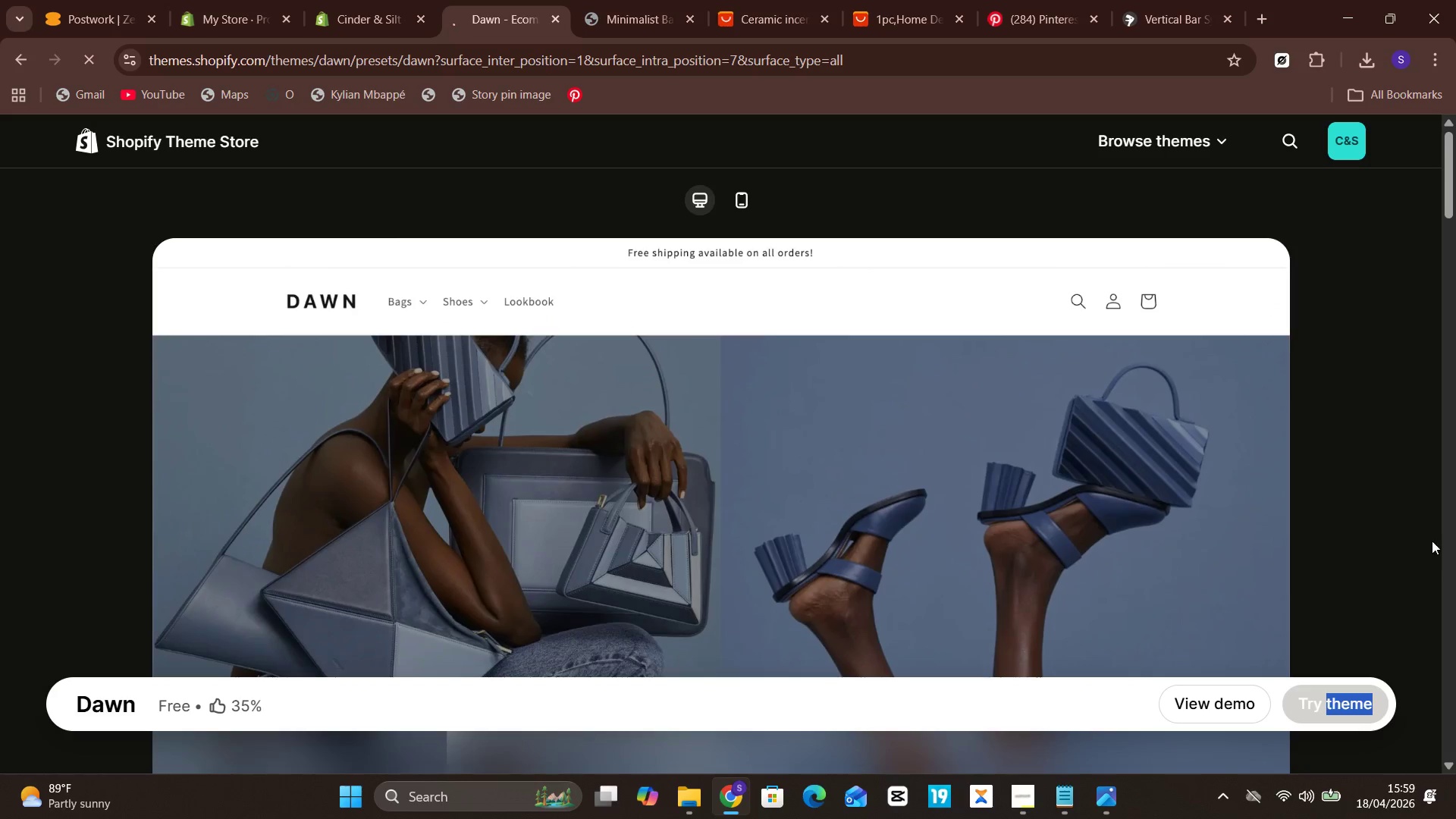 
double_click([1398, 519])
 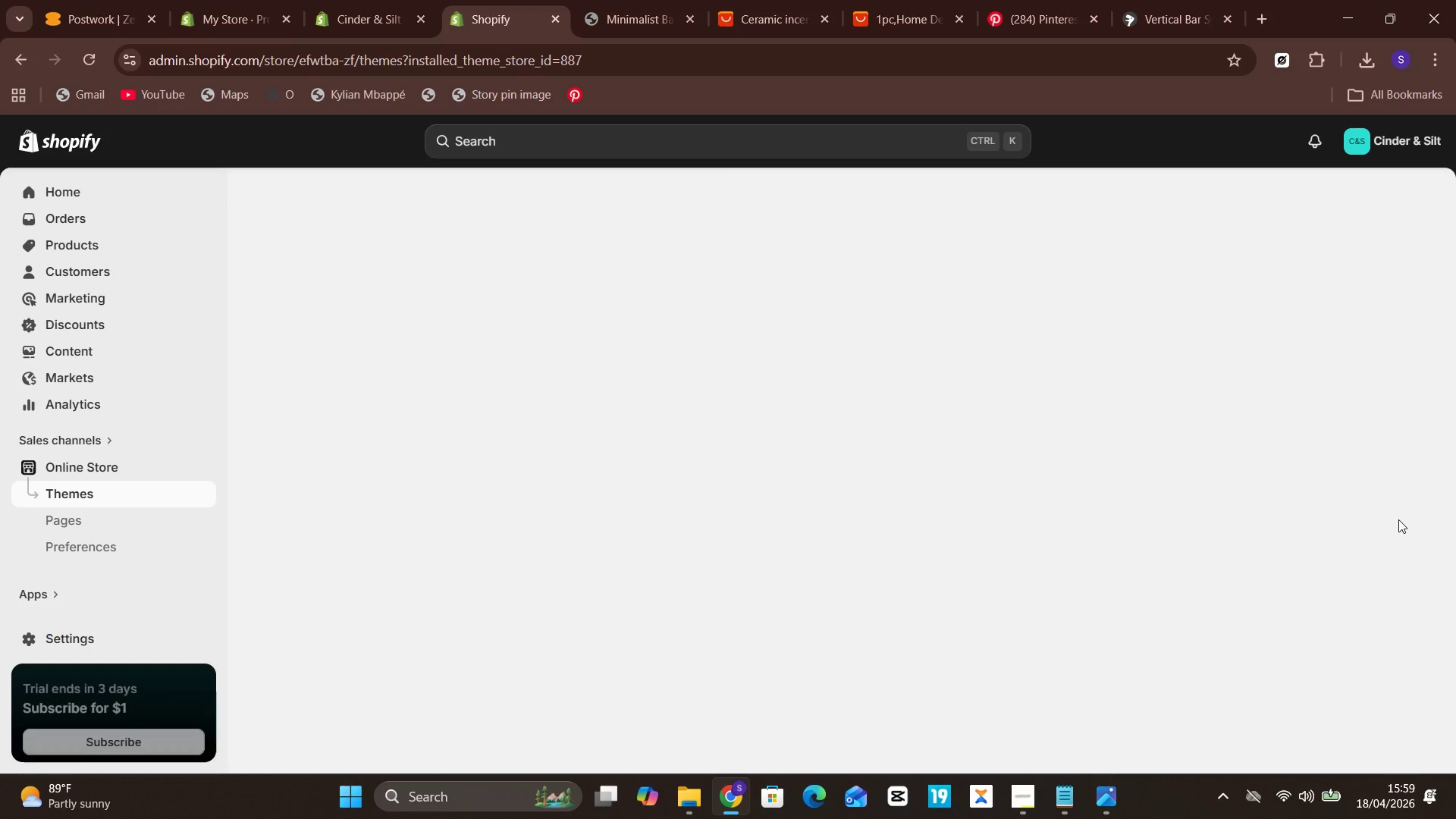 
wait(14.72)
 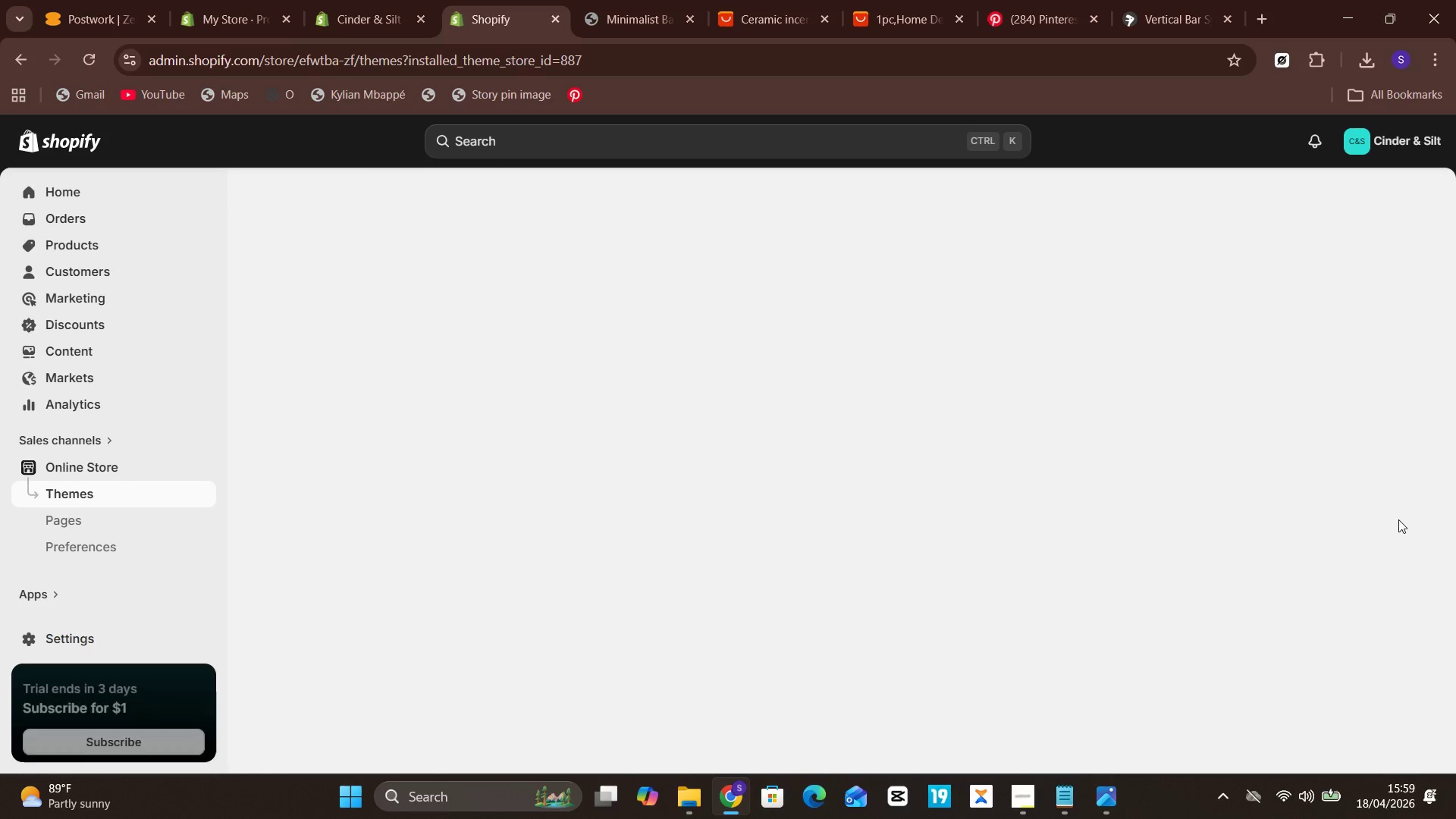 
scroll: coordinate [1094, 400], scroll_direction: down, amount: 2.0
 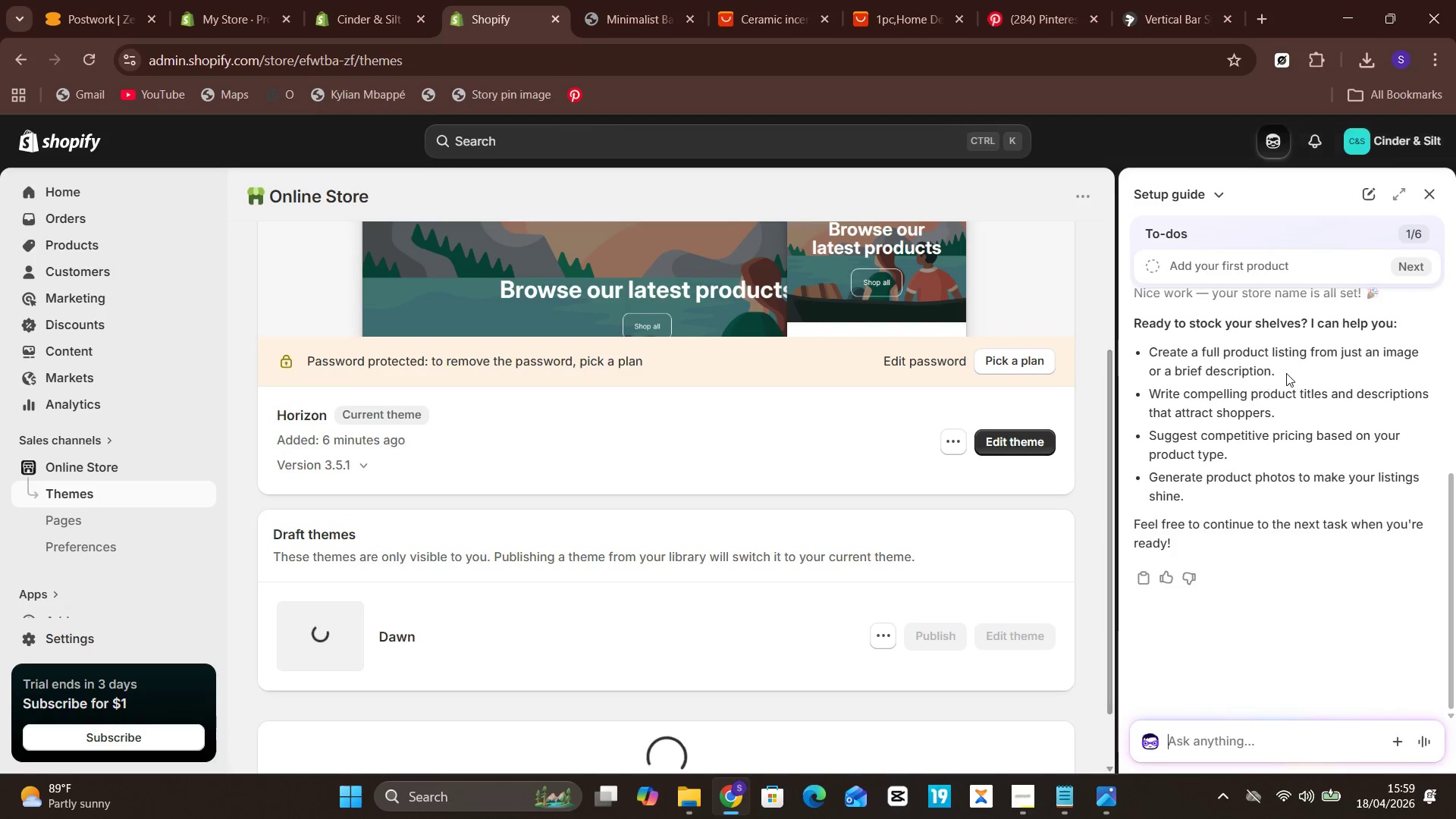 
scroll: coordinate [1286, 373], scroll_direction: none, amount: 0.0
 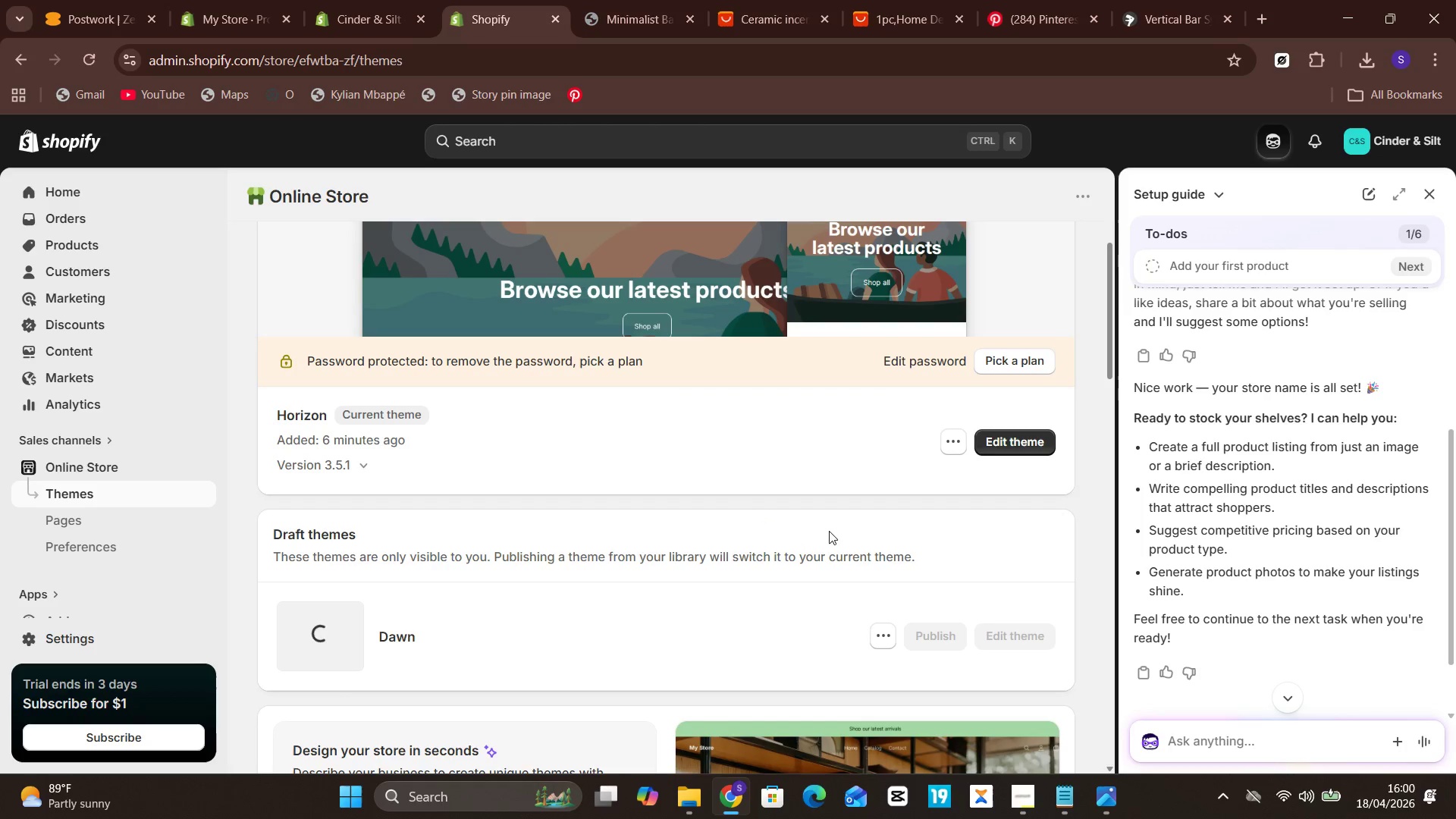 
wait(9.42)
 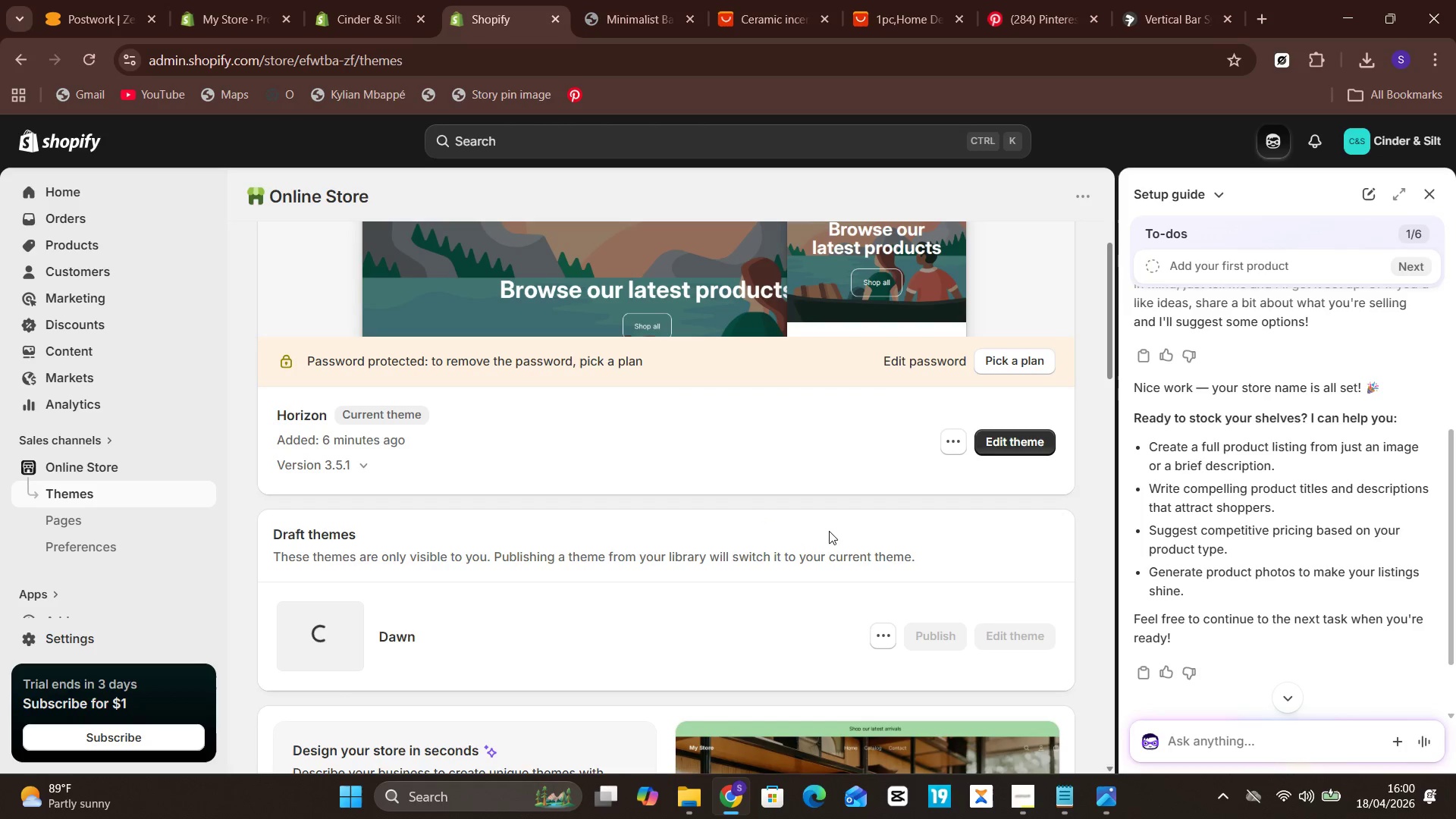 
left_click([1034, 794])